 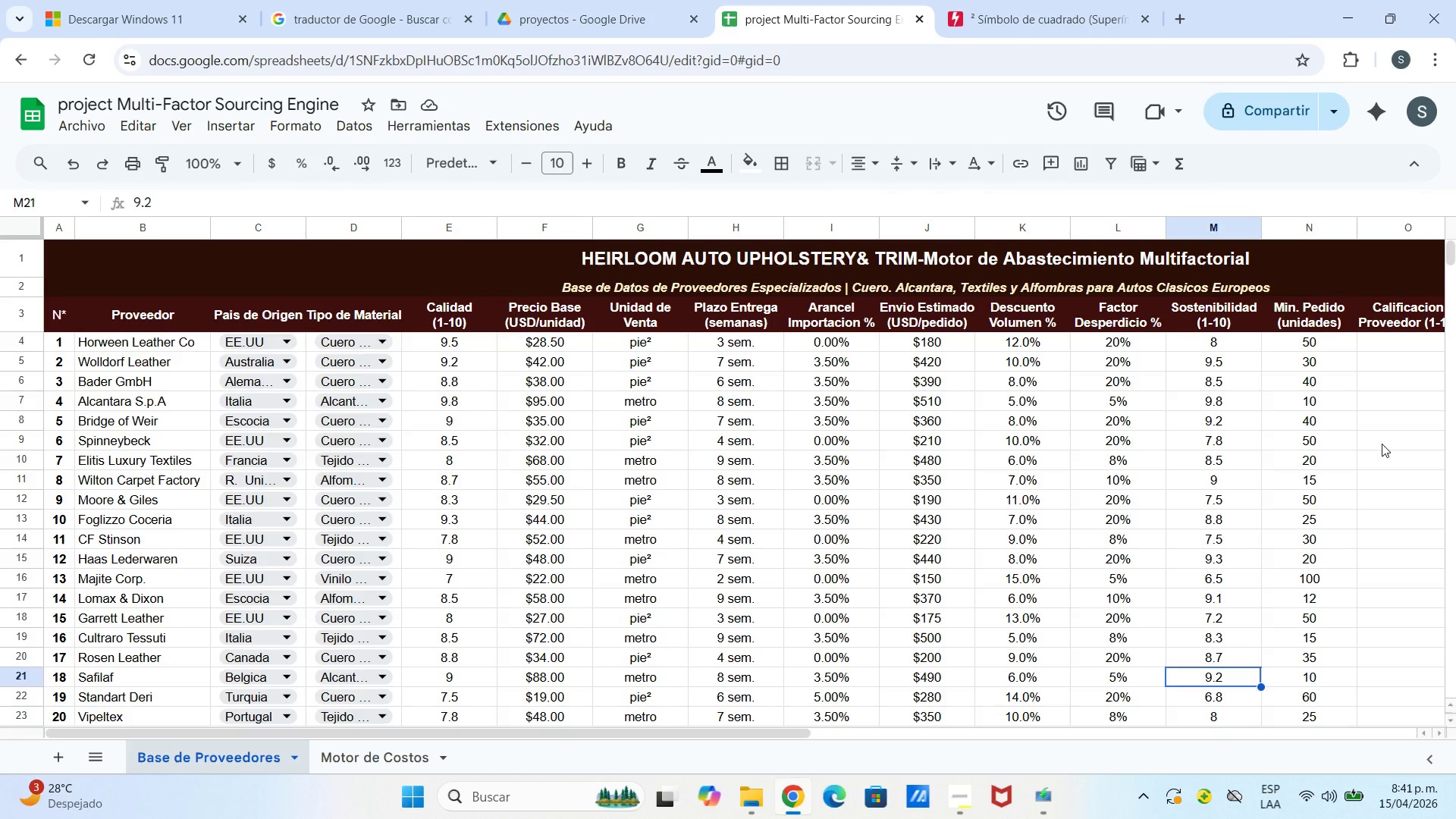 
left_click_drag(start_coordinate=[1382, 444], to_coordinate=[1375, 428])
 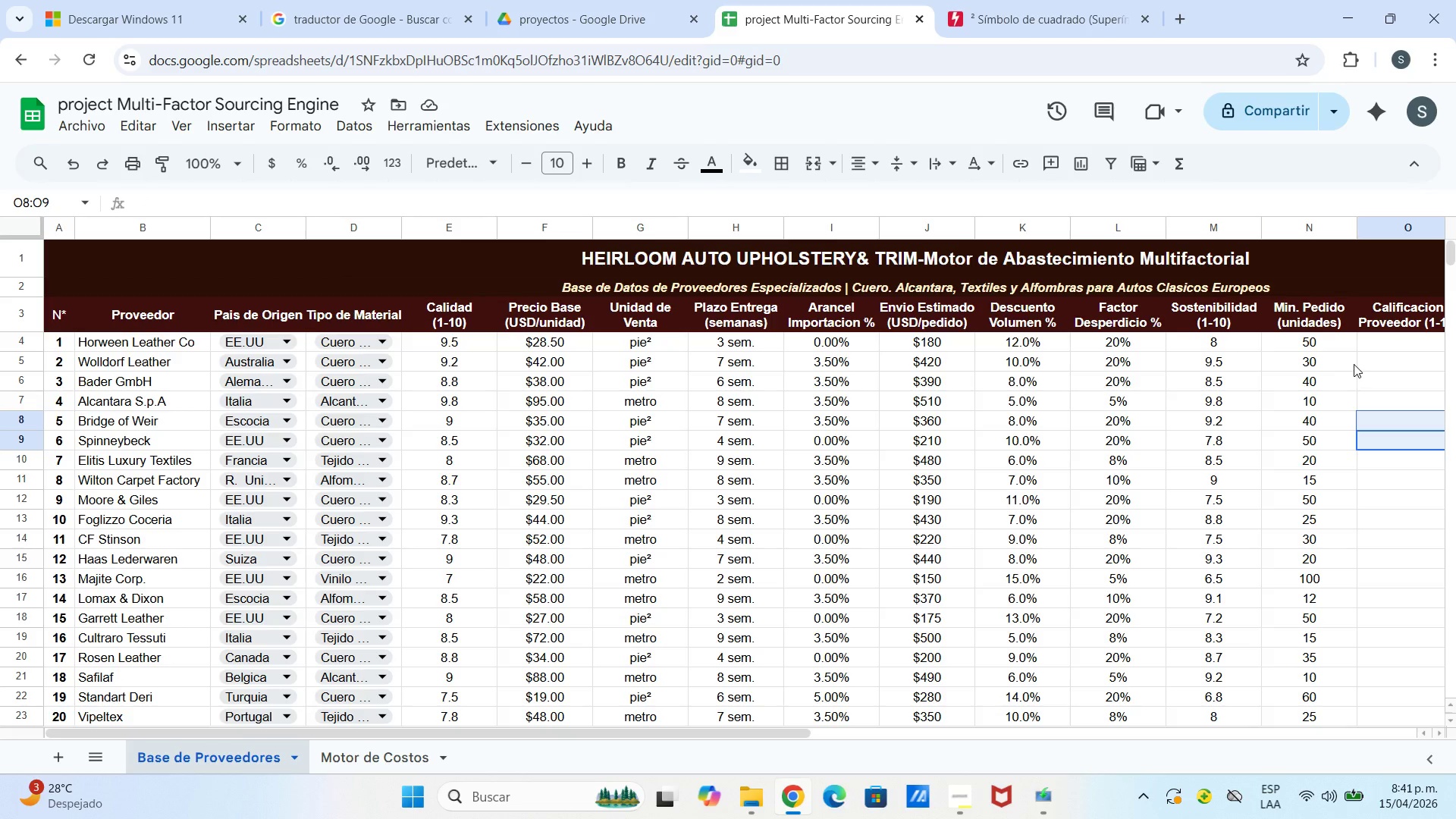 
scroll: coordinate [1330, 526], scroll_direction: up, amount: 4.0
 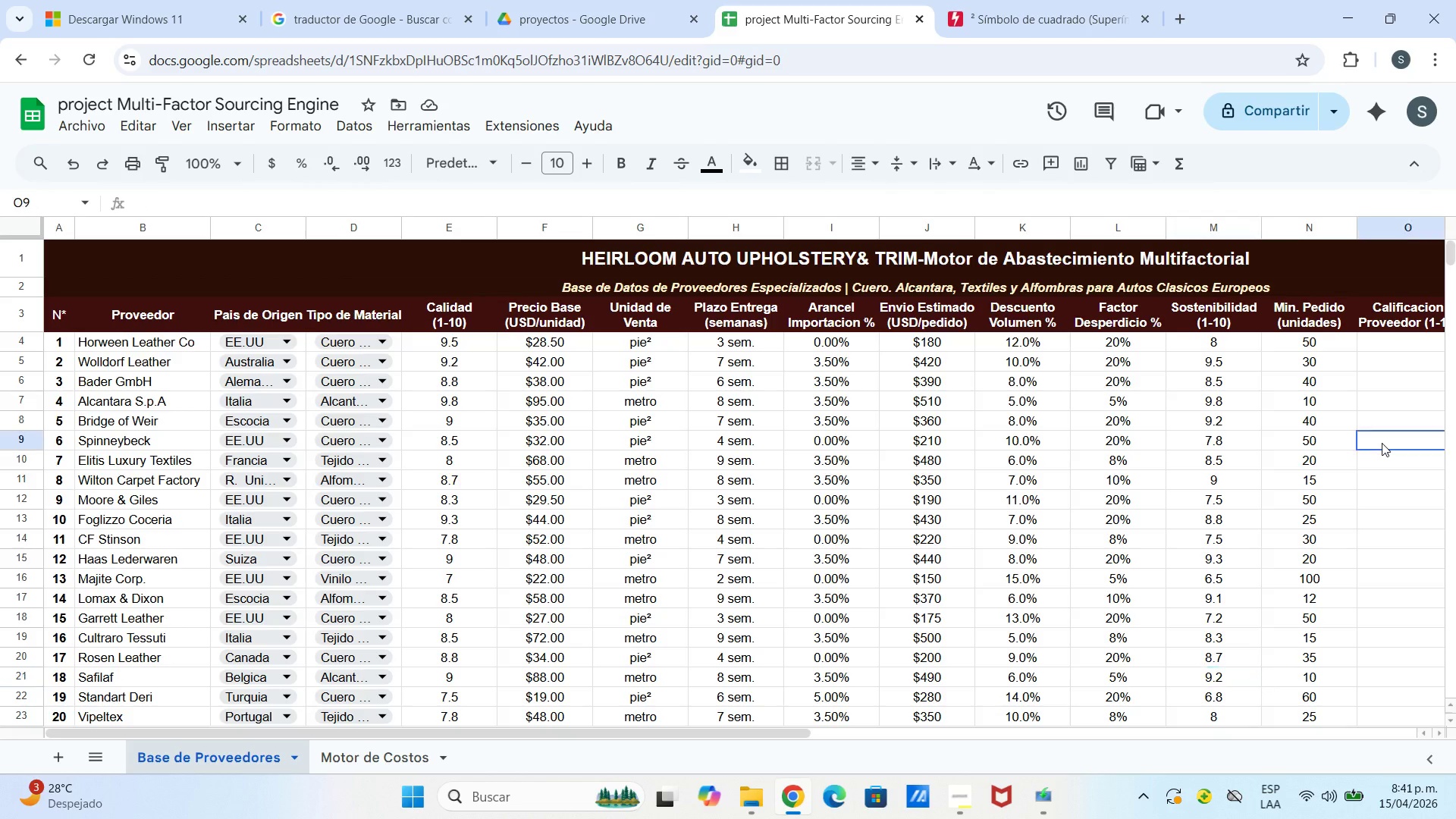 
left_click([1354, 364])
 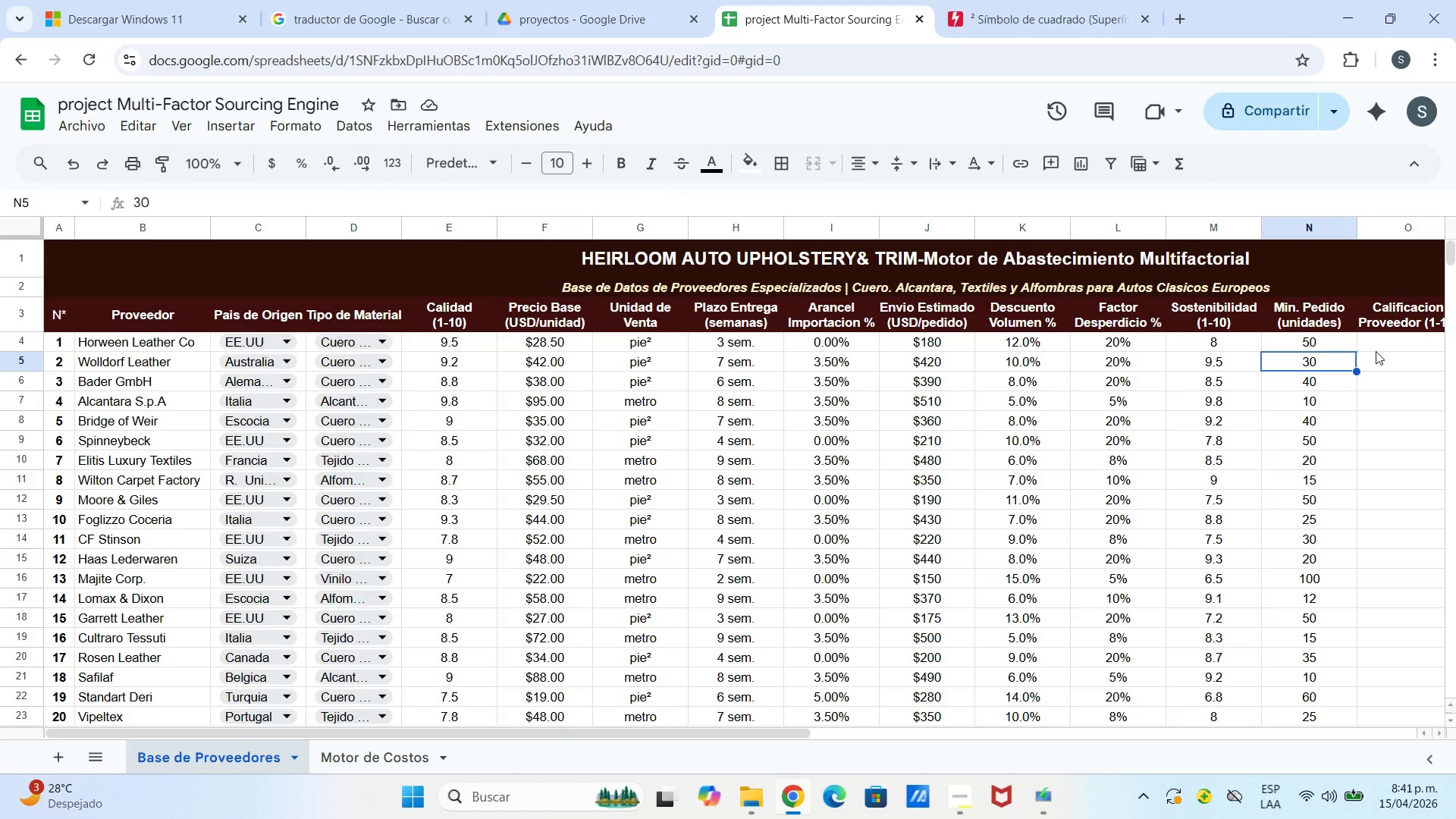 
left_click_drag(start_coordinate=[1384, 331], to_coordinate=[1384, 335])
 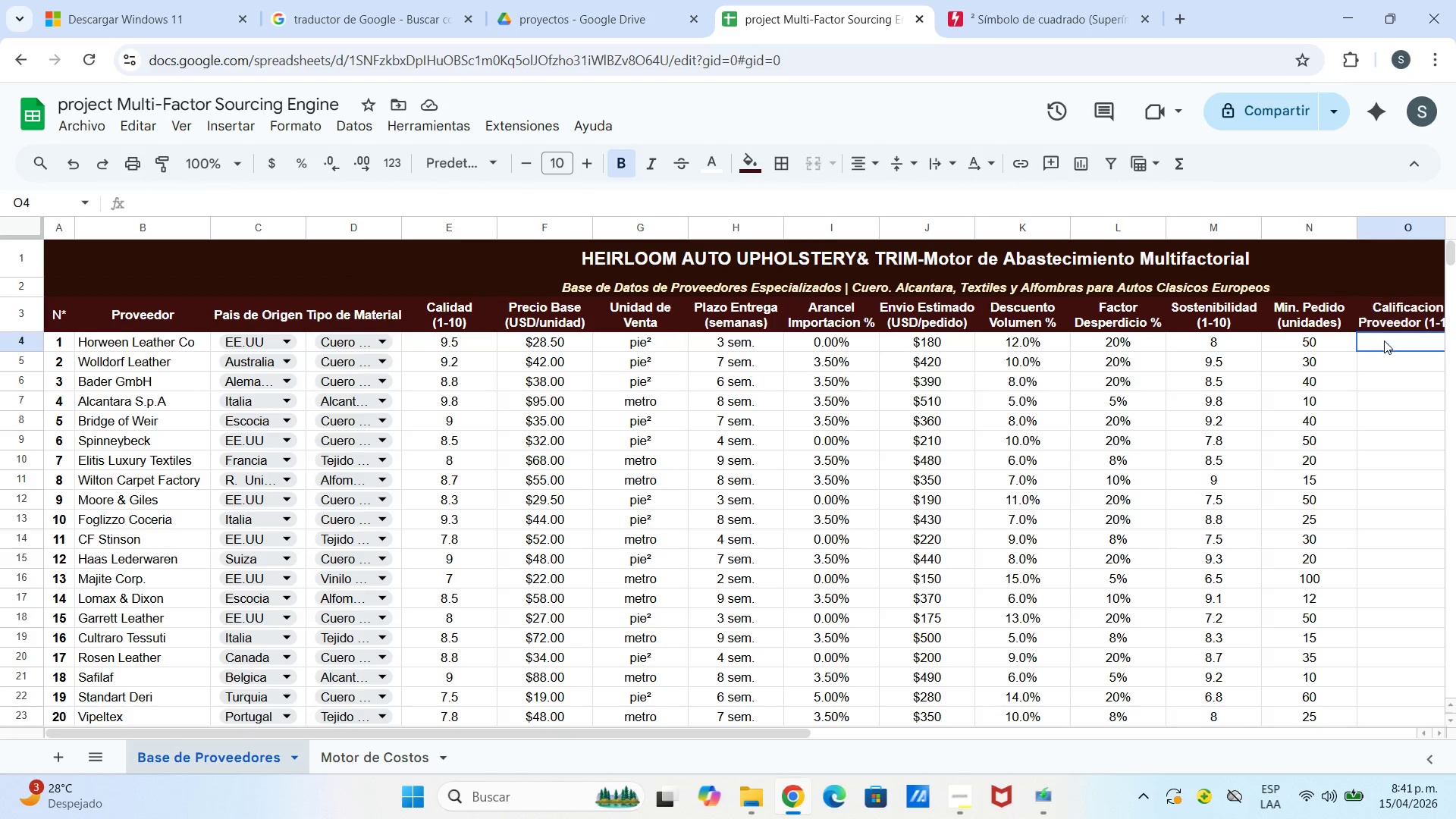 
double_click([1384, 340])
 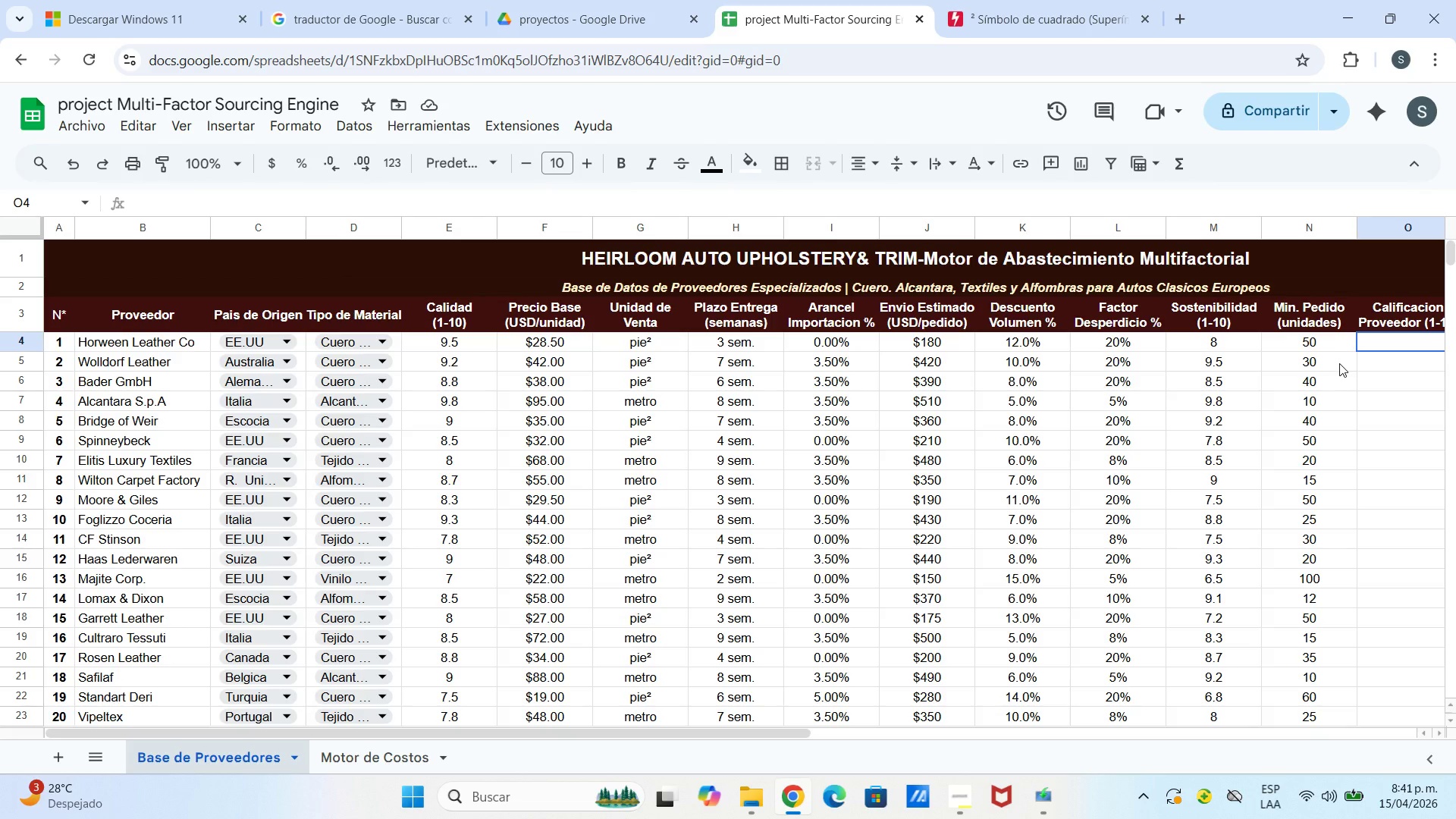 
wait(13.61)
 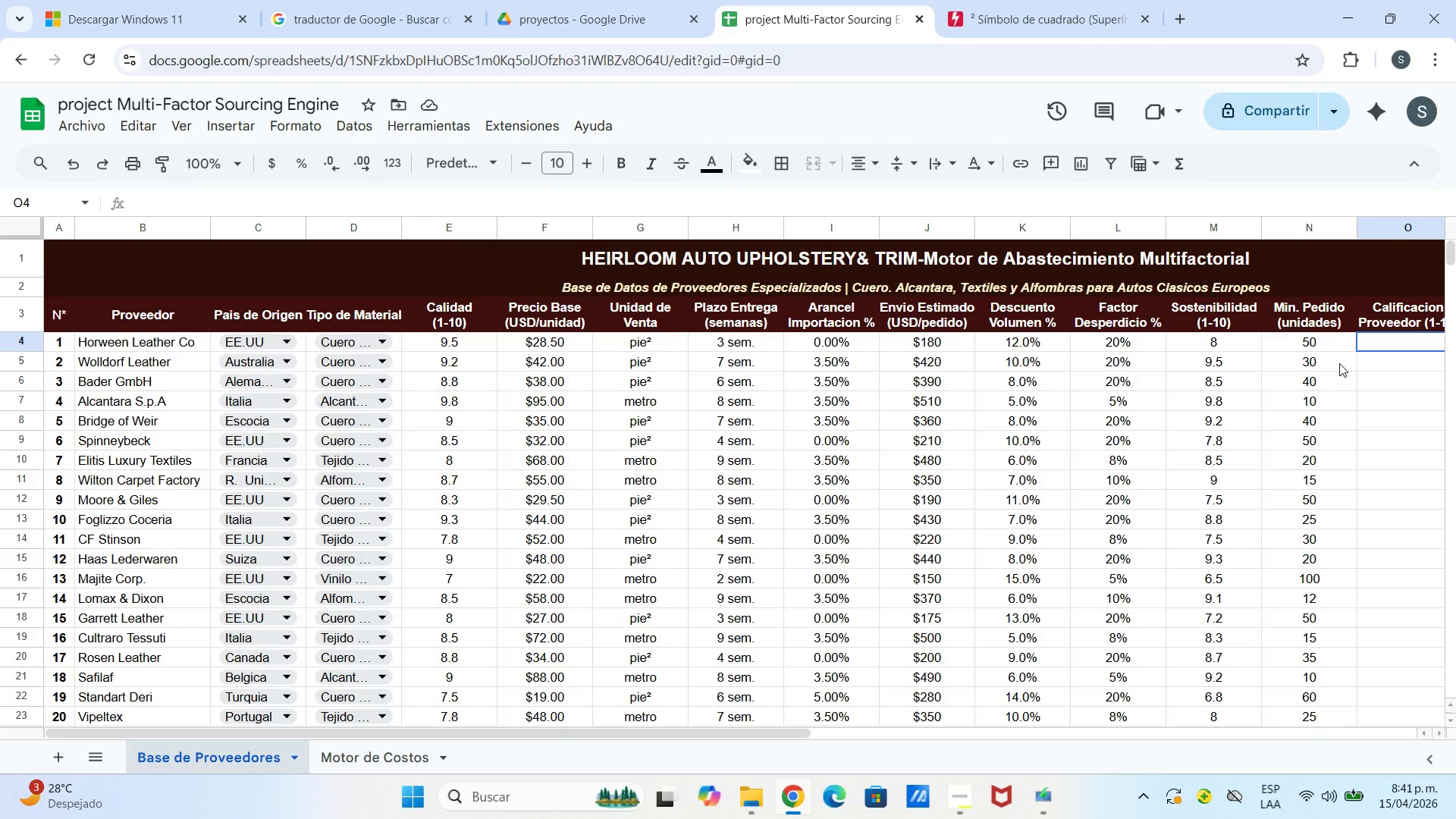 
key(9)
 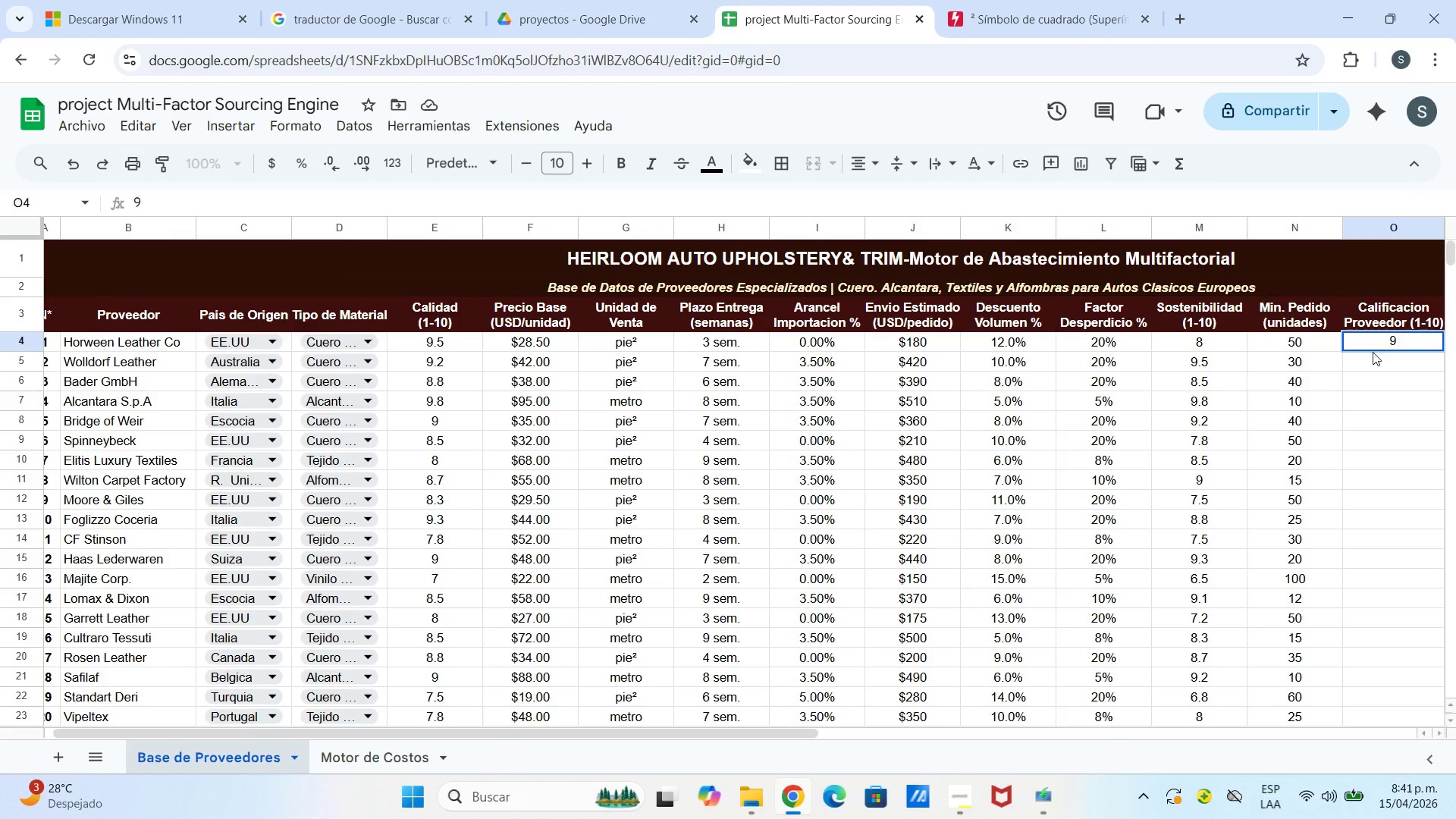 
key(Period)
 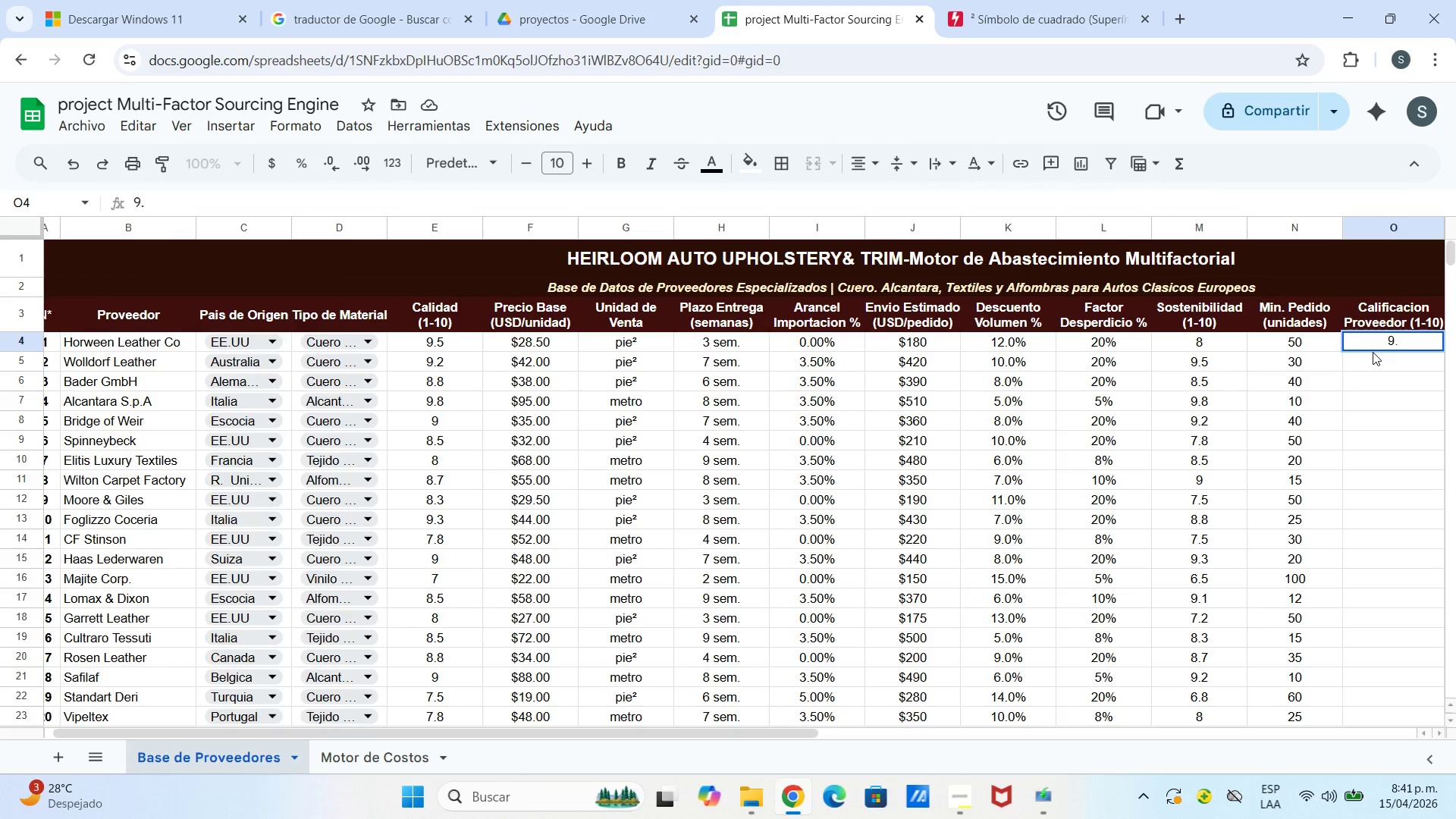 
key(2)
 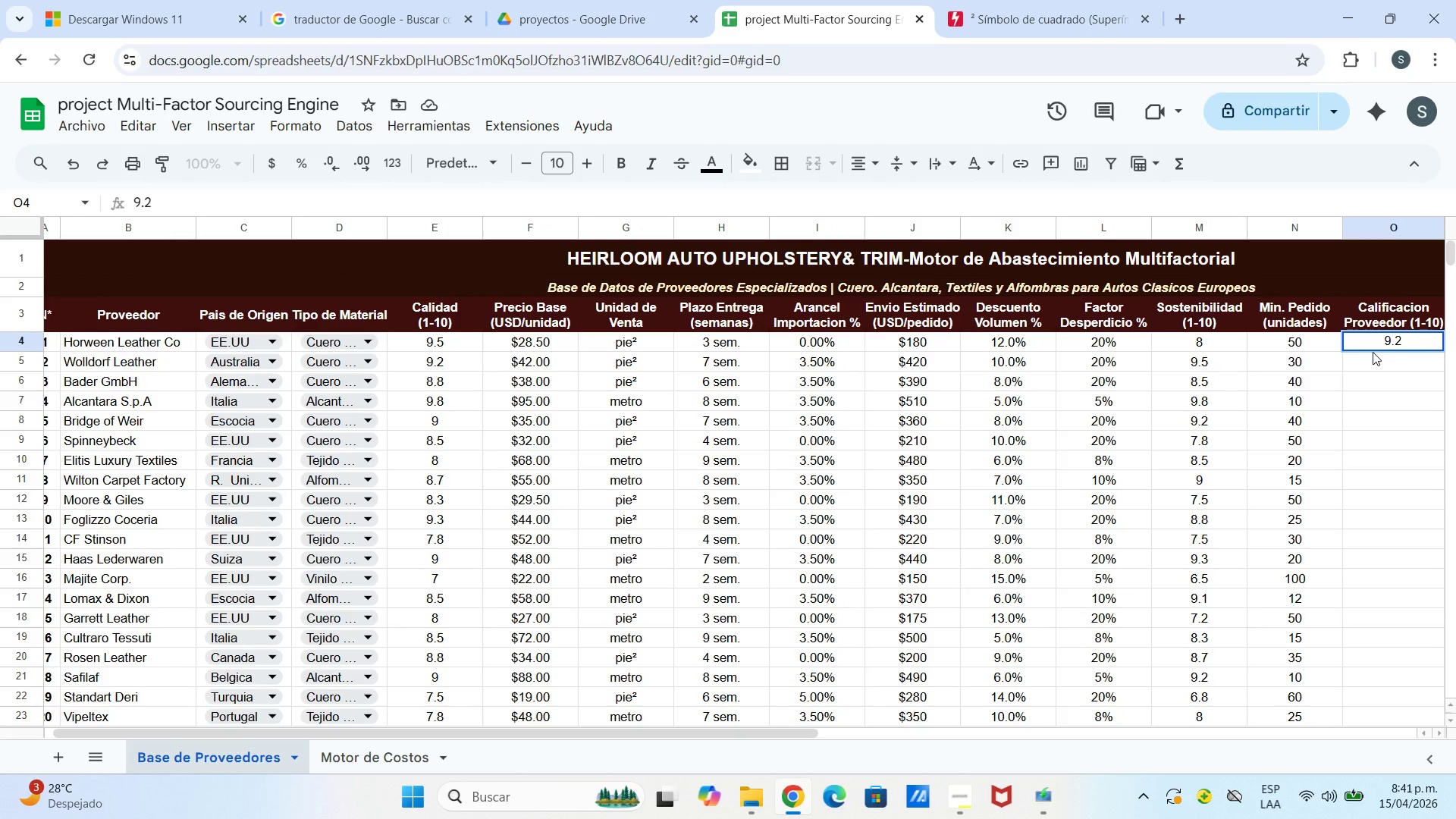 
key(Enter)
 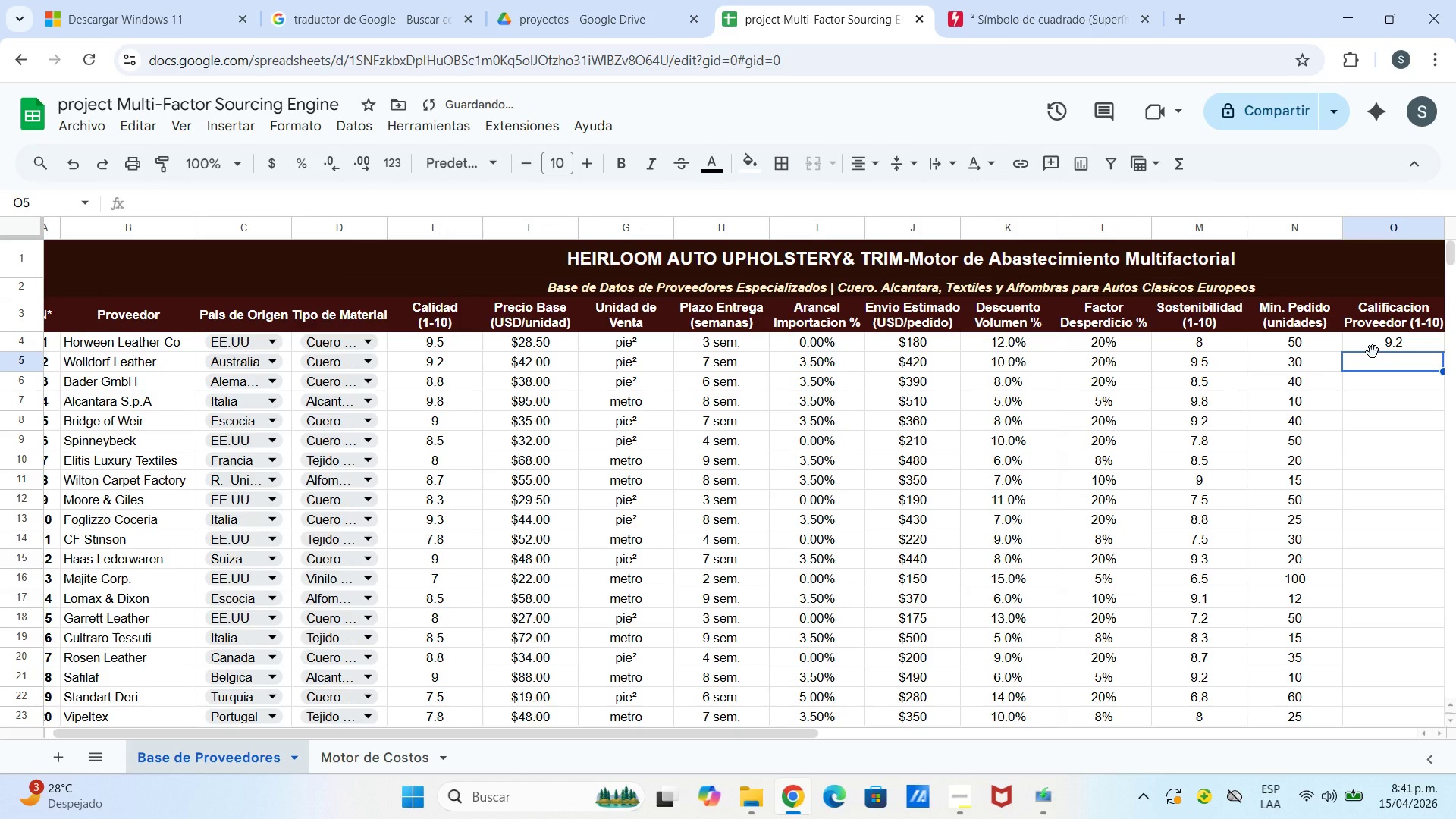 
key(9)
 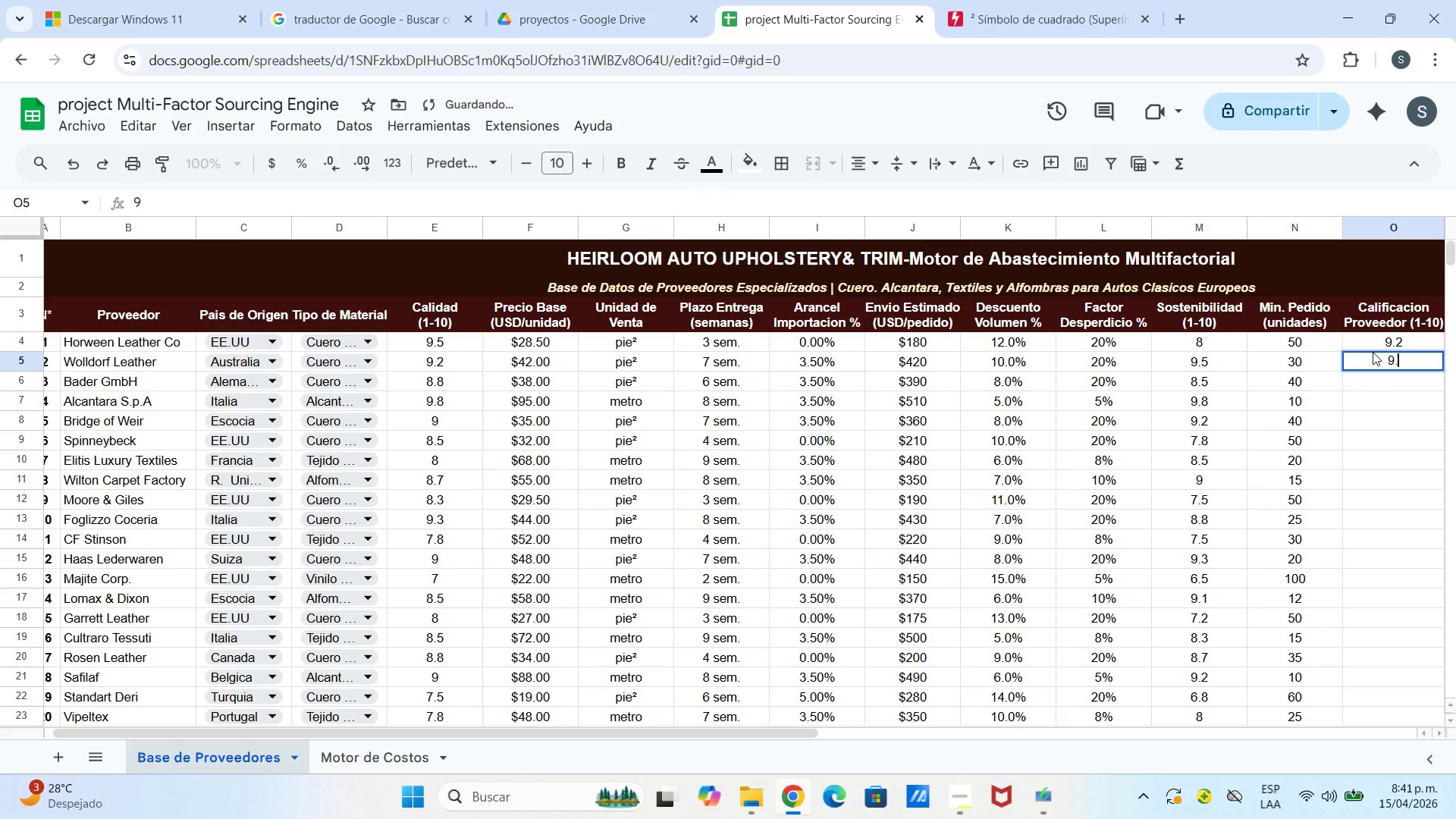 
key(Period)
 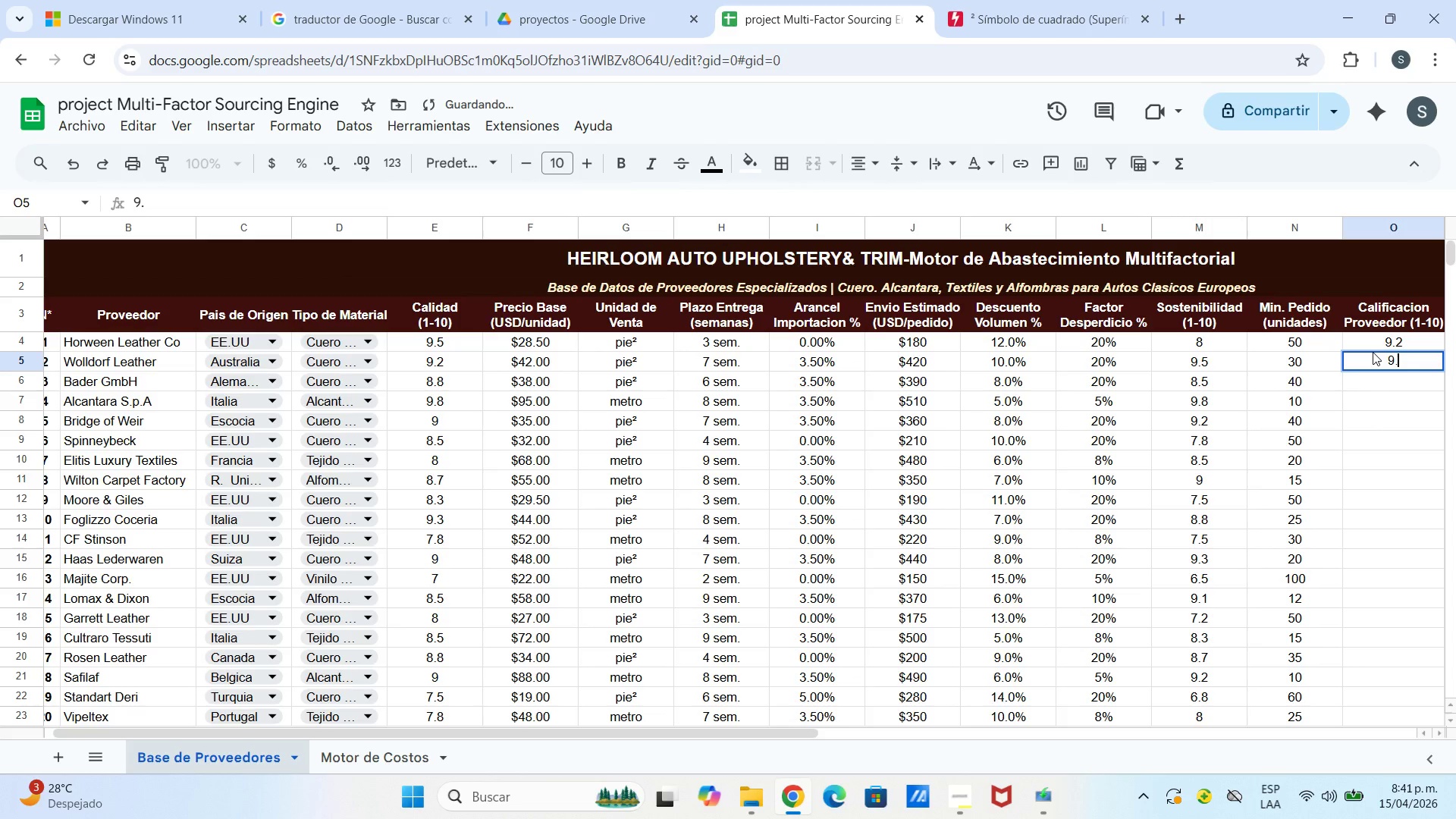 
key(0)
 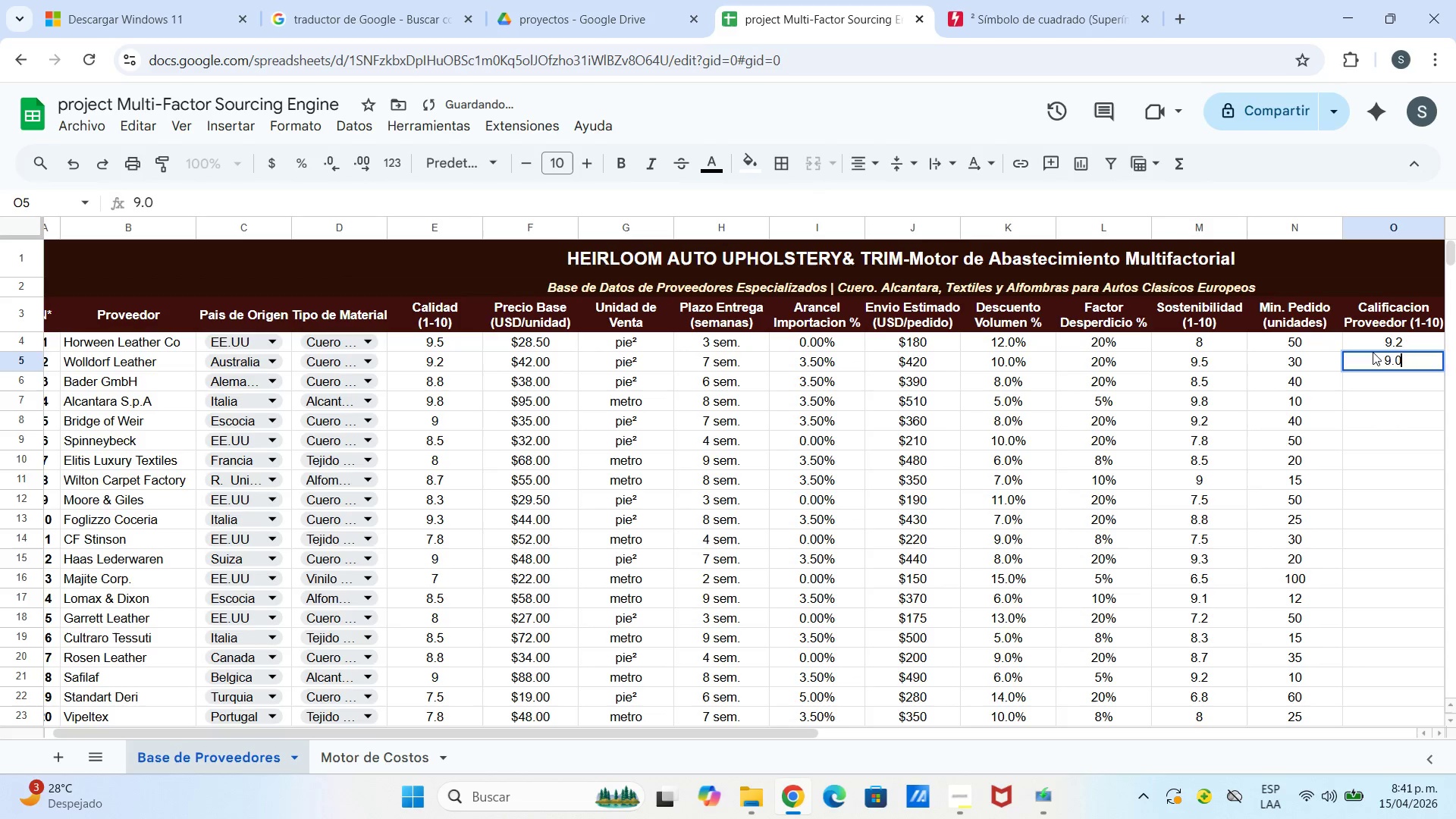 
key(Enter)
 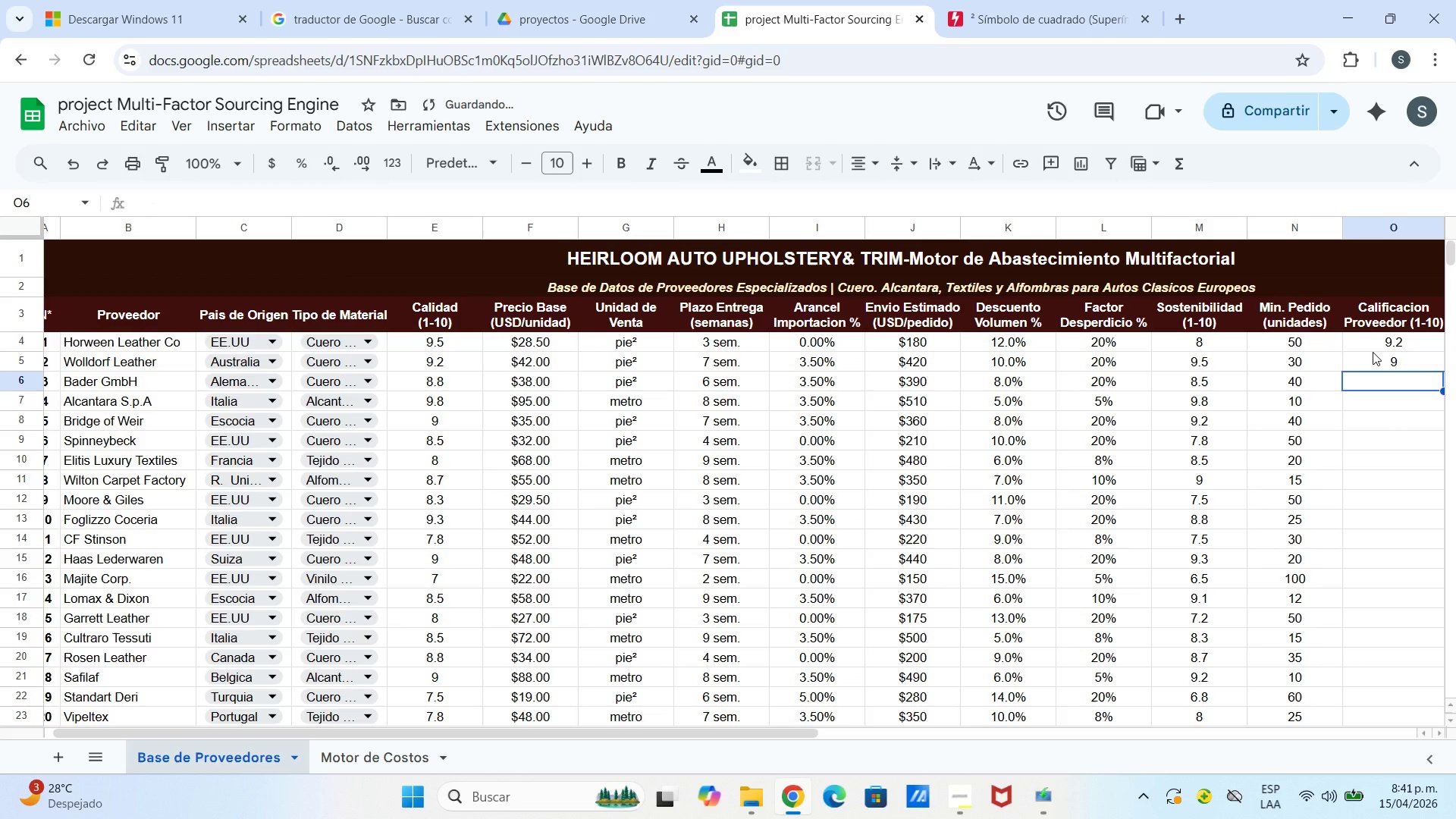 
key(8)
 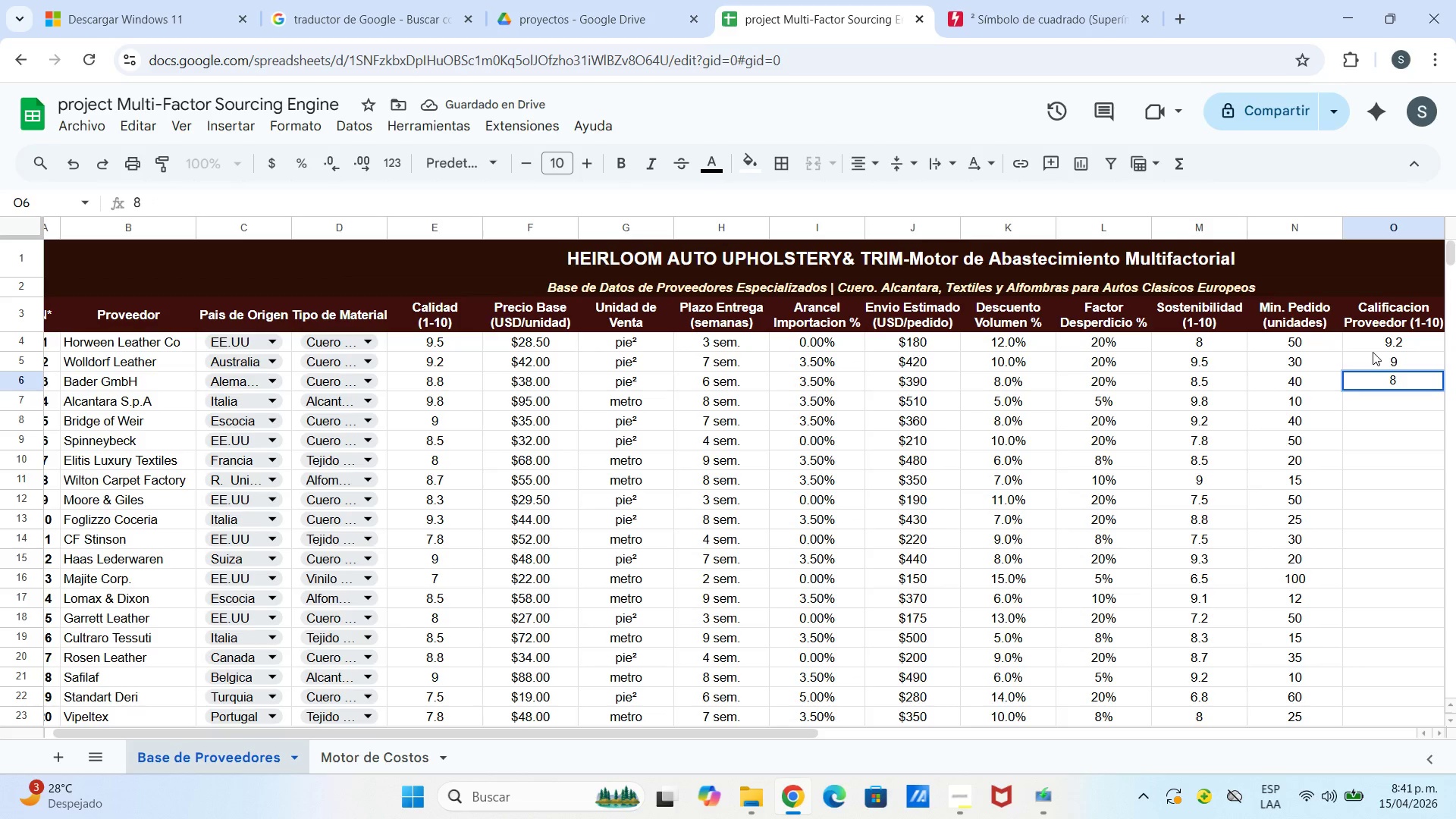 
key(Period)
 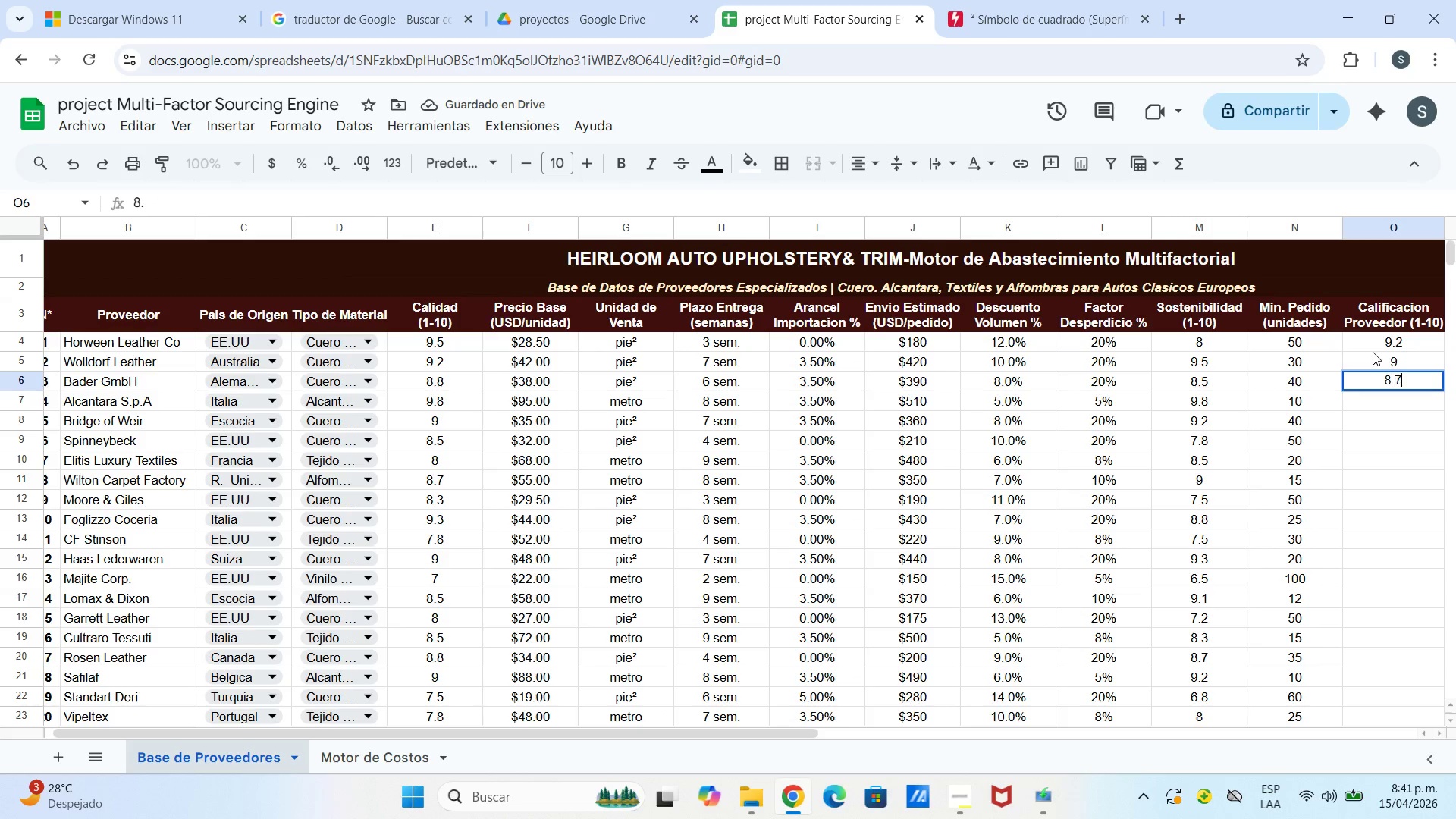 
key(7)
 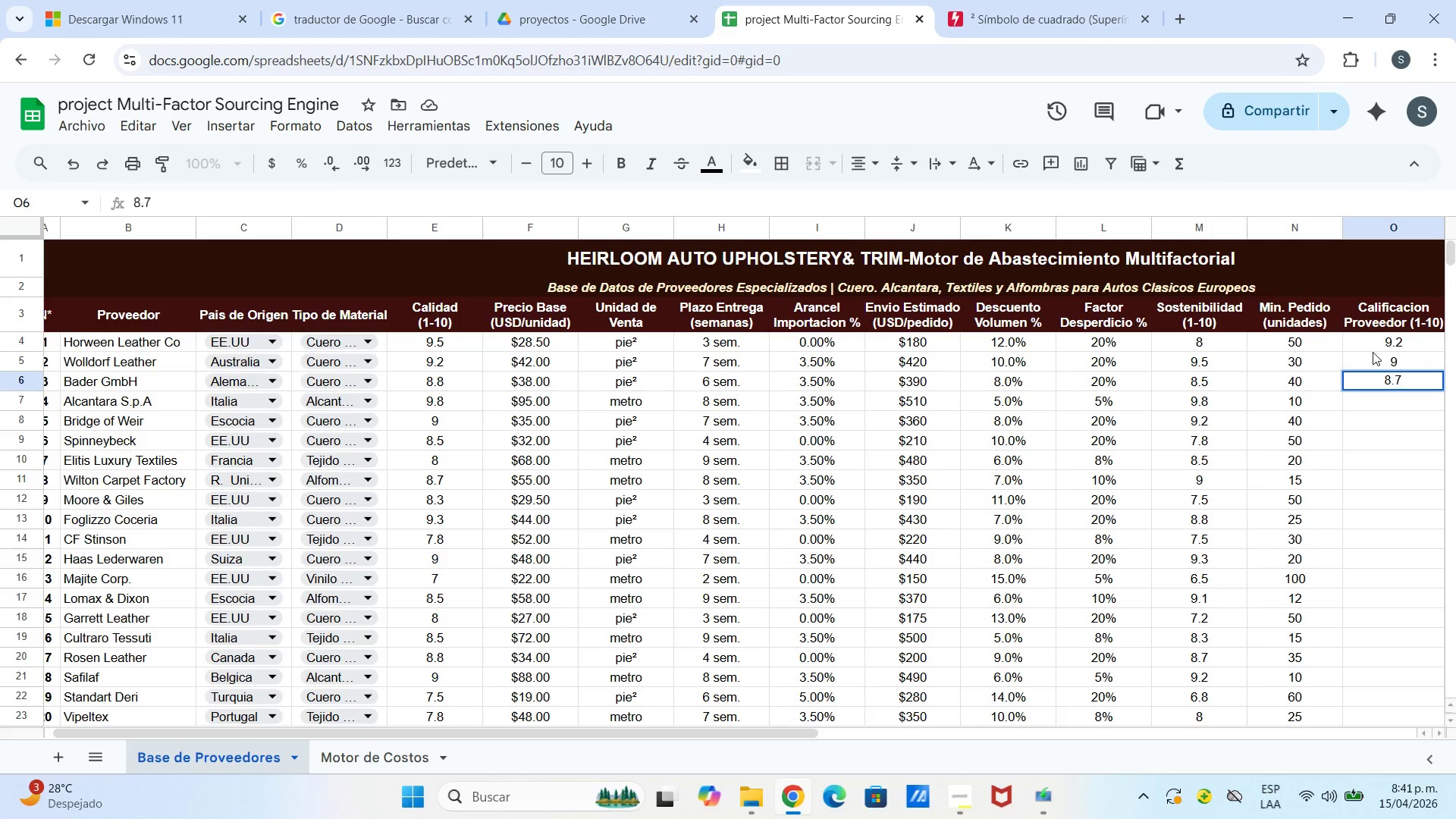 
key(Enter)
 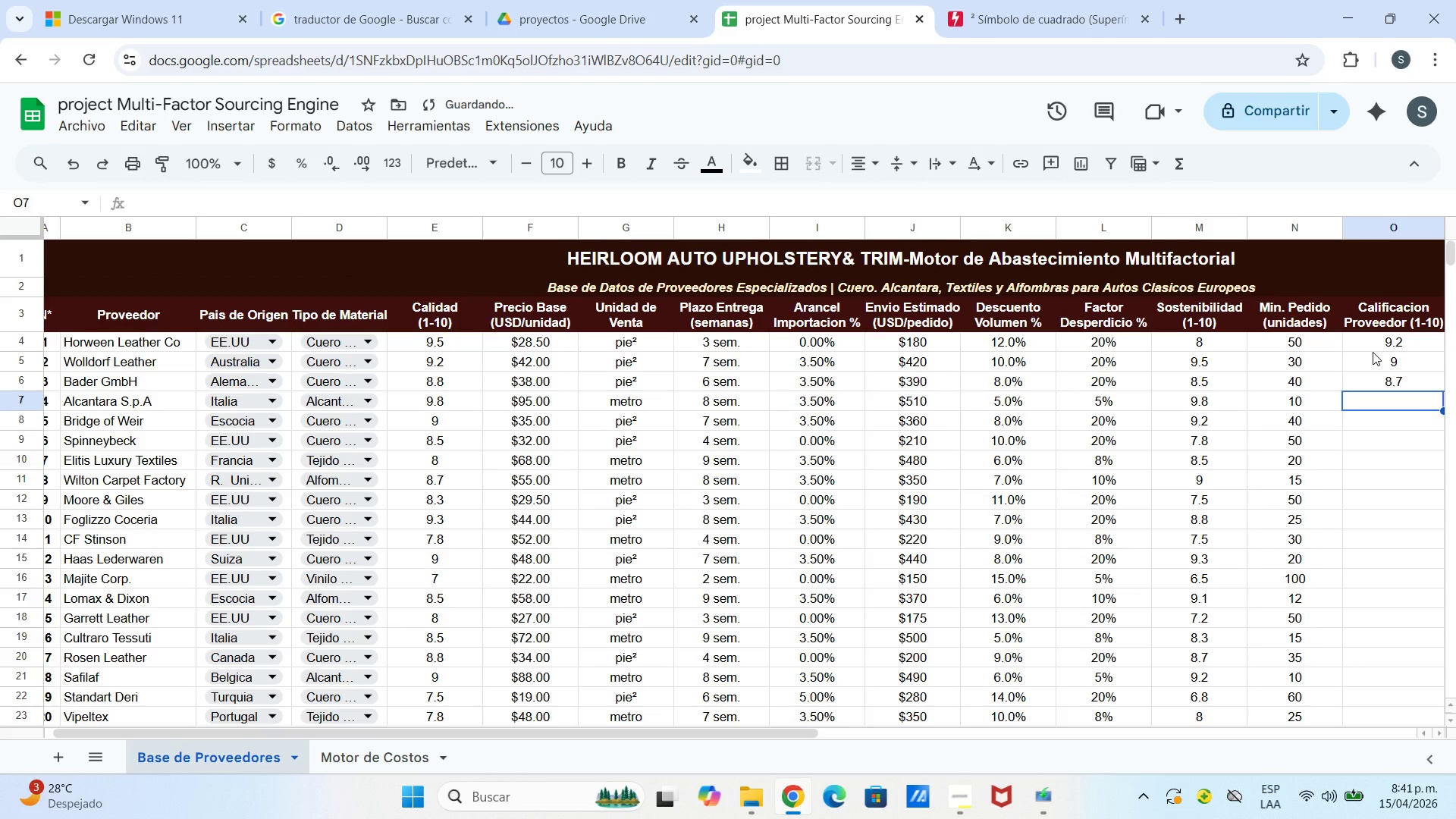 
key(9)
 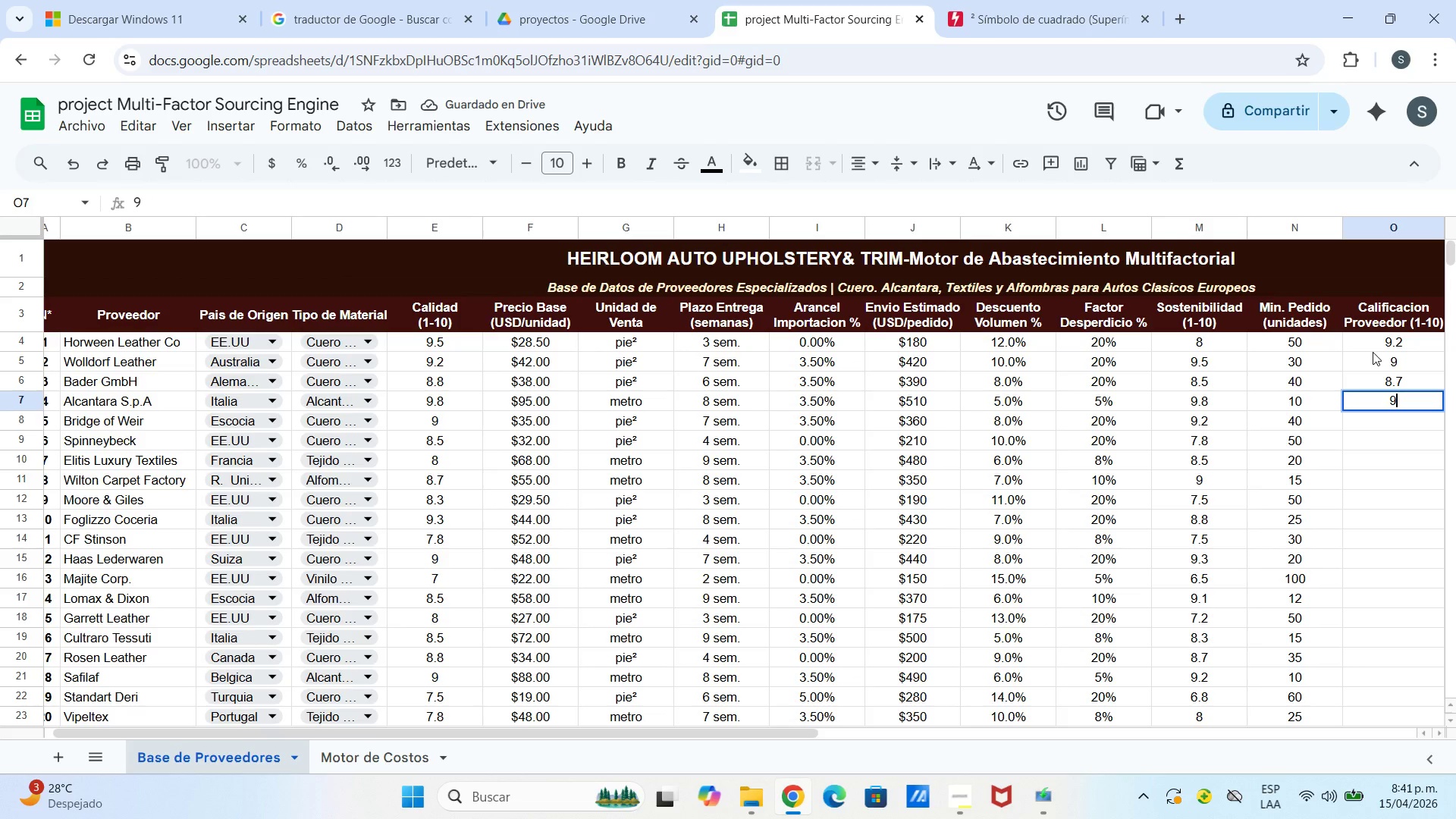 
key(Period)
 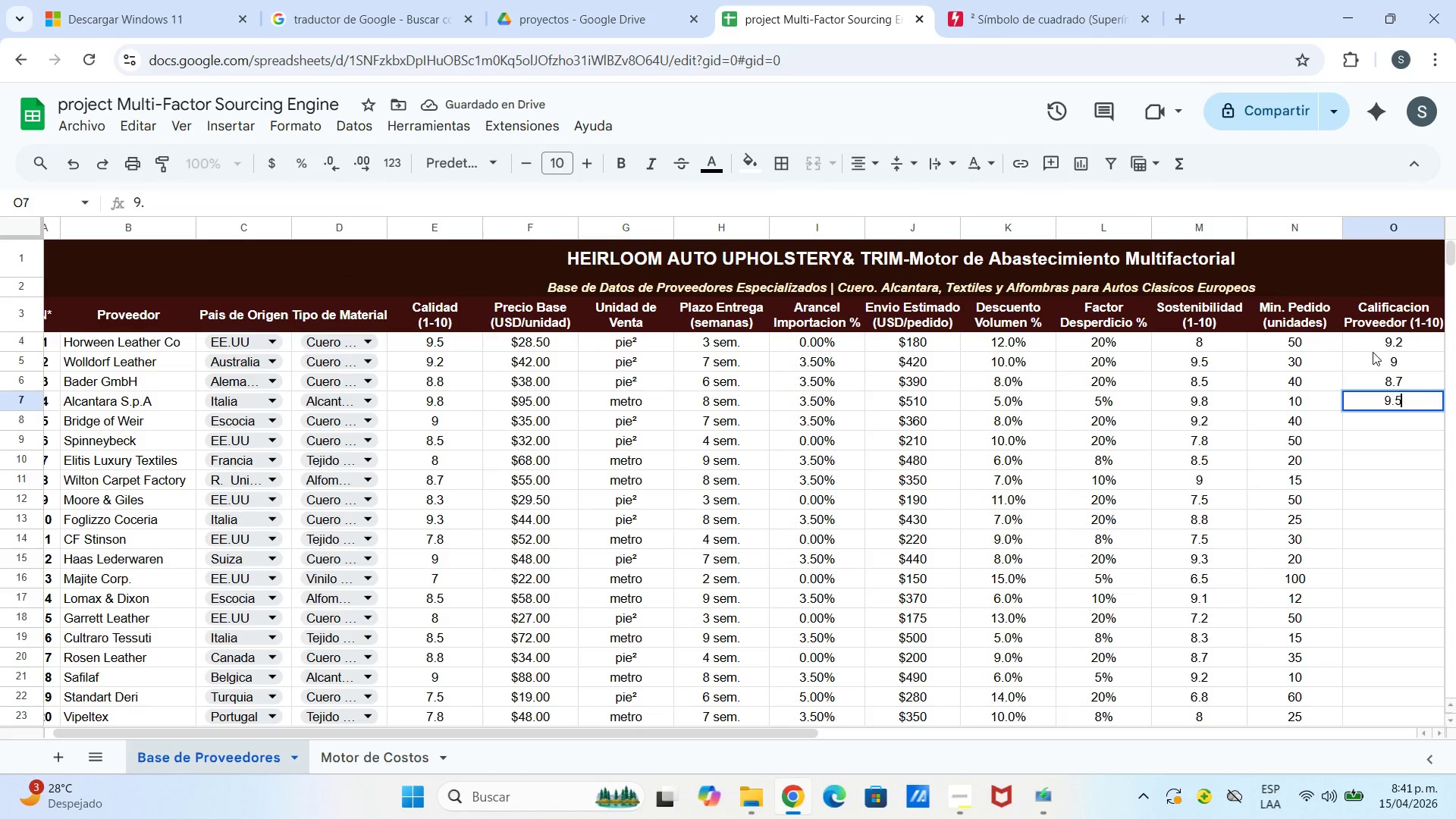 
key(5)
 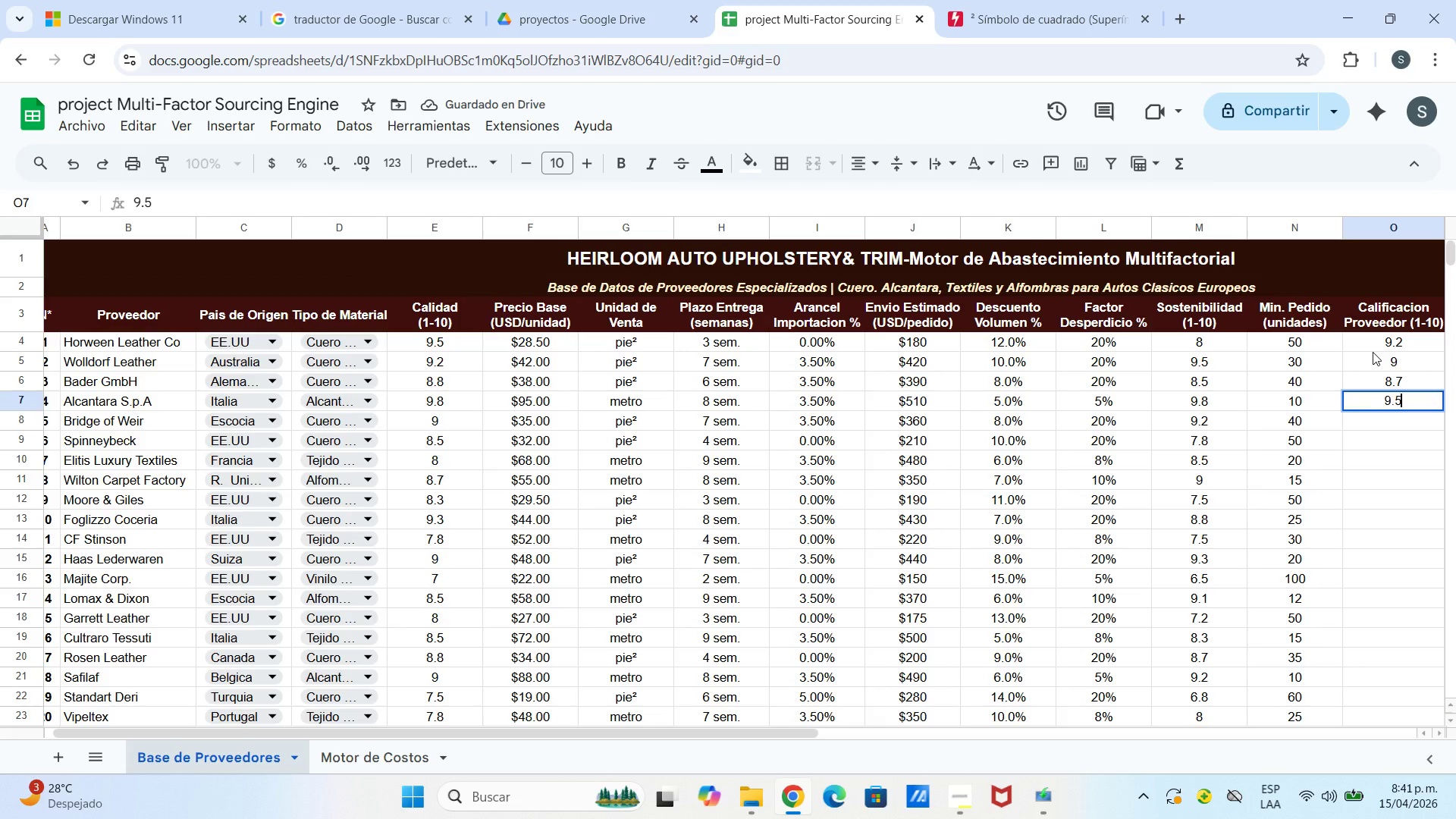 
key(Enter)
 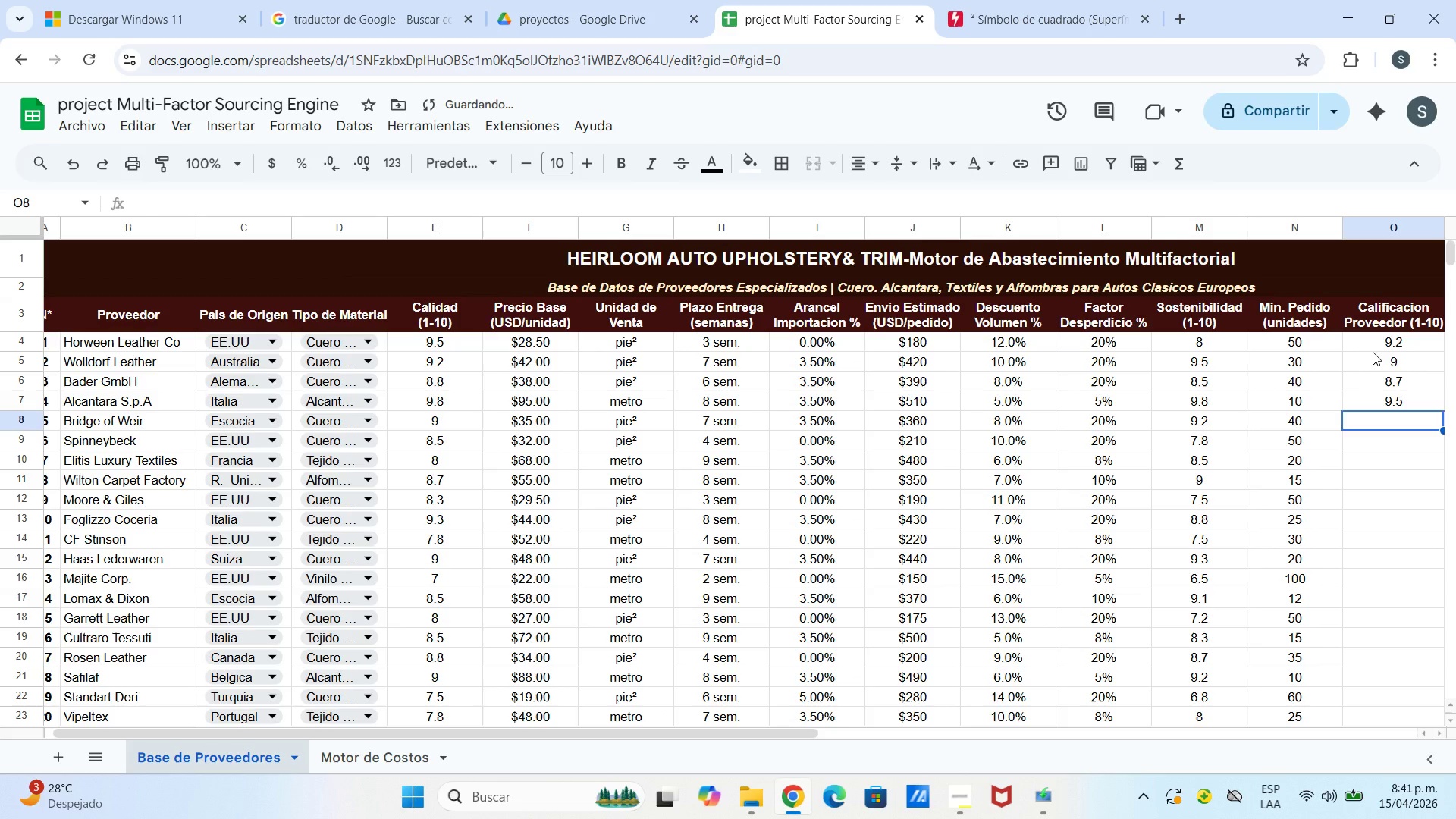 
key(8)
 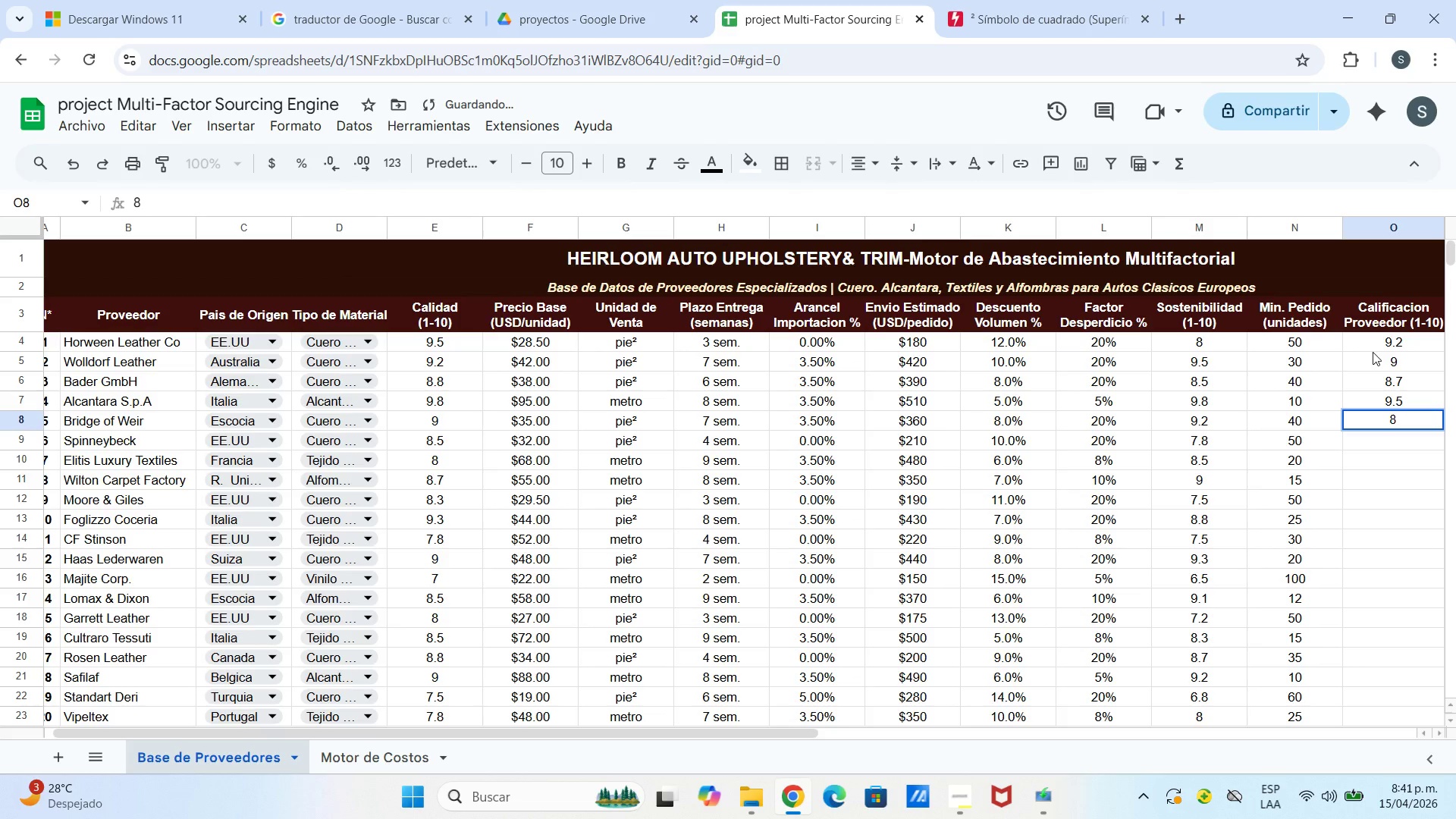 
key(Period)
 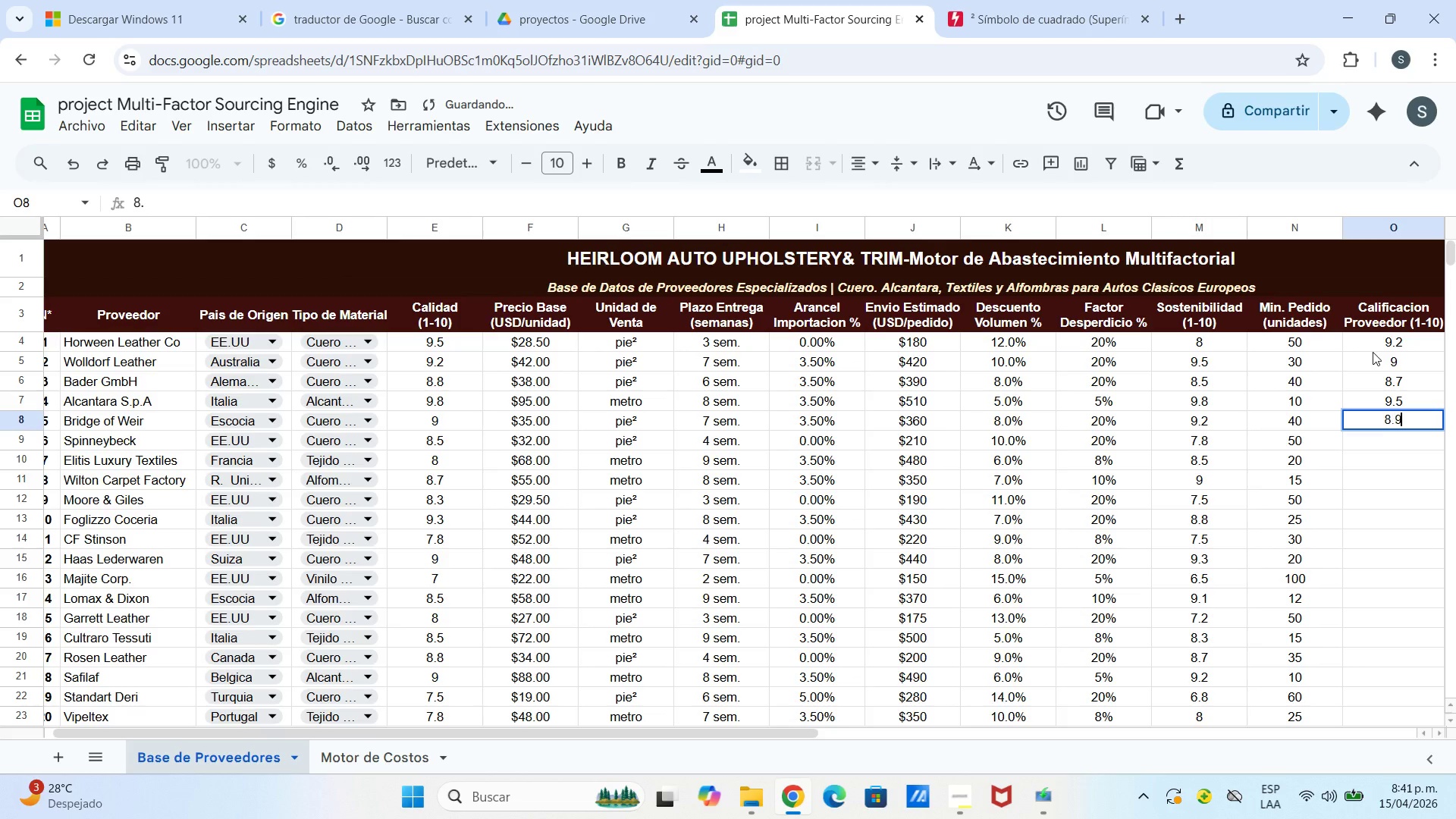 
key(9)
 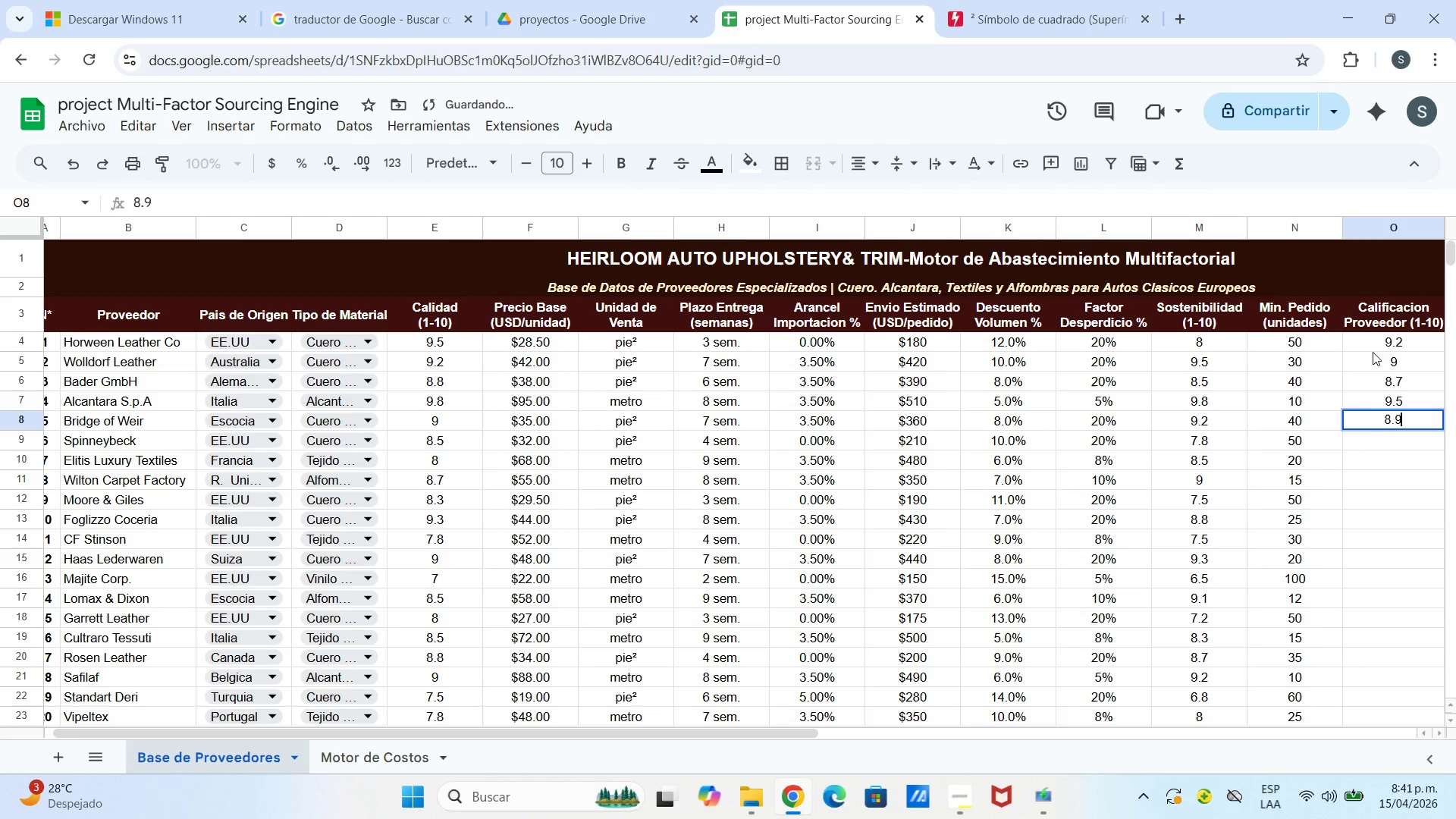 
key(Enter)
 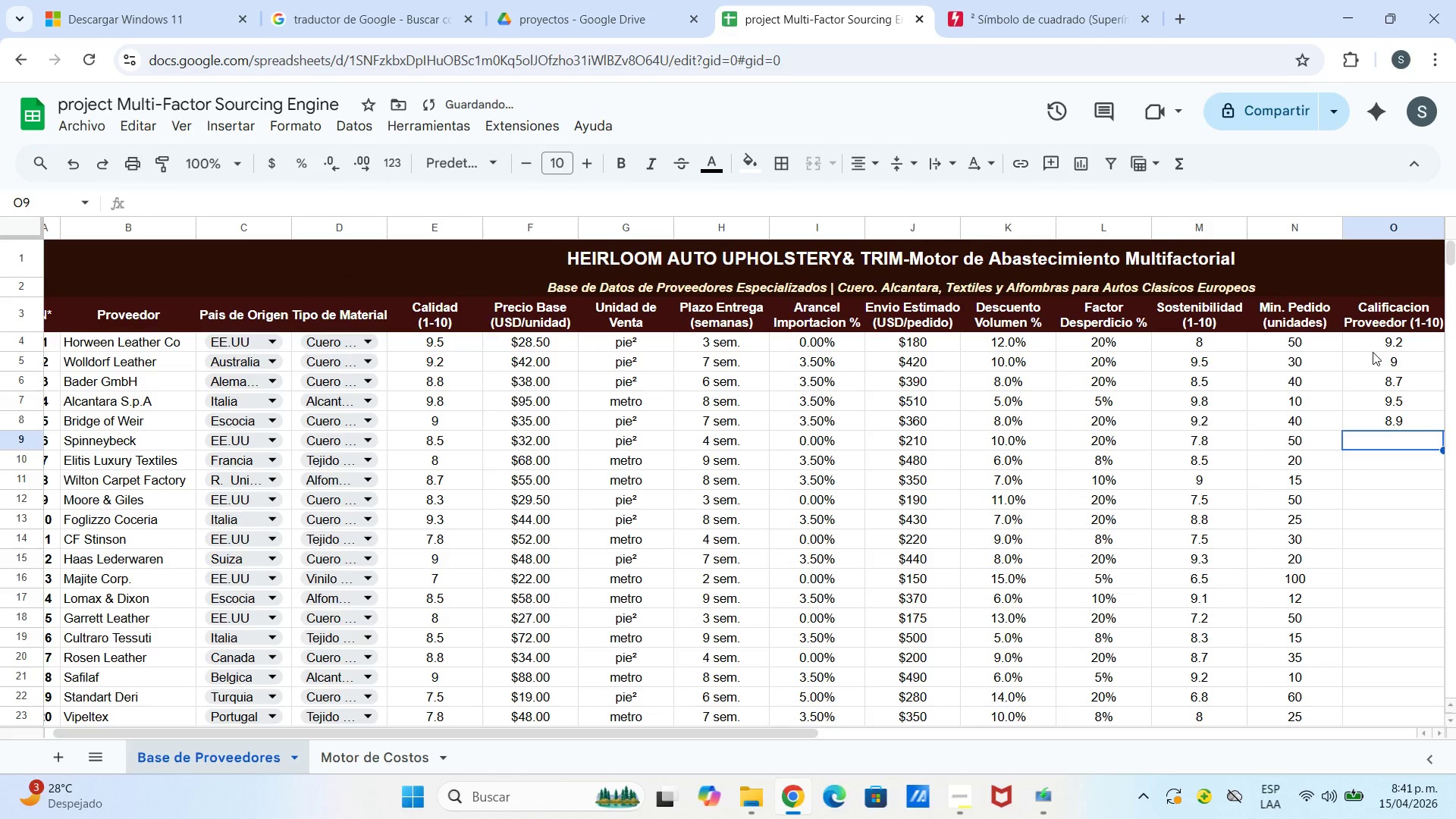 
key(8)
 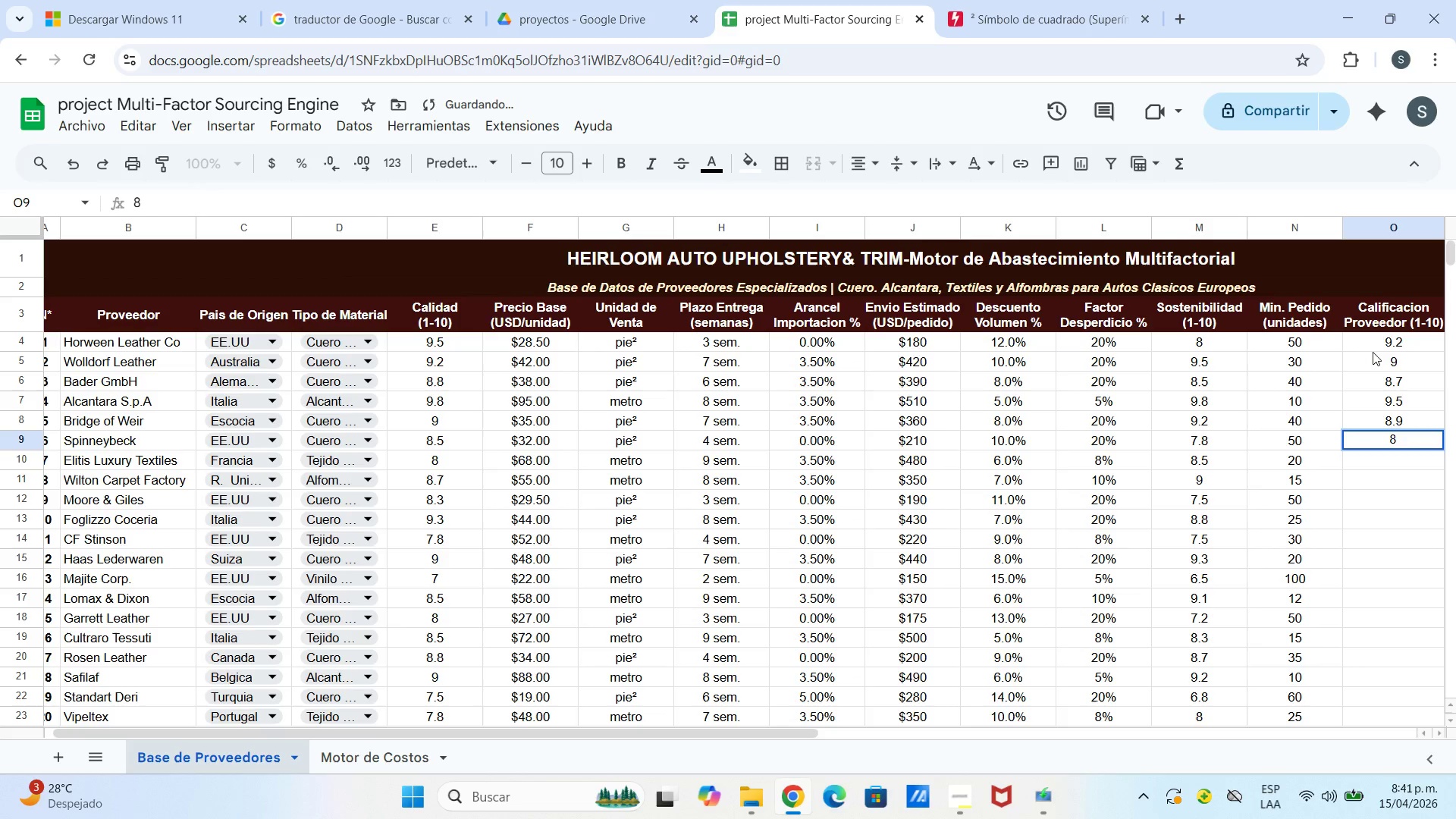 
key(Period)
 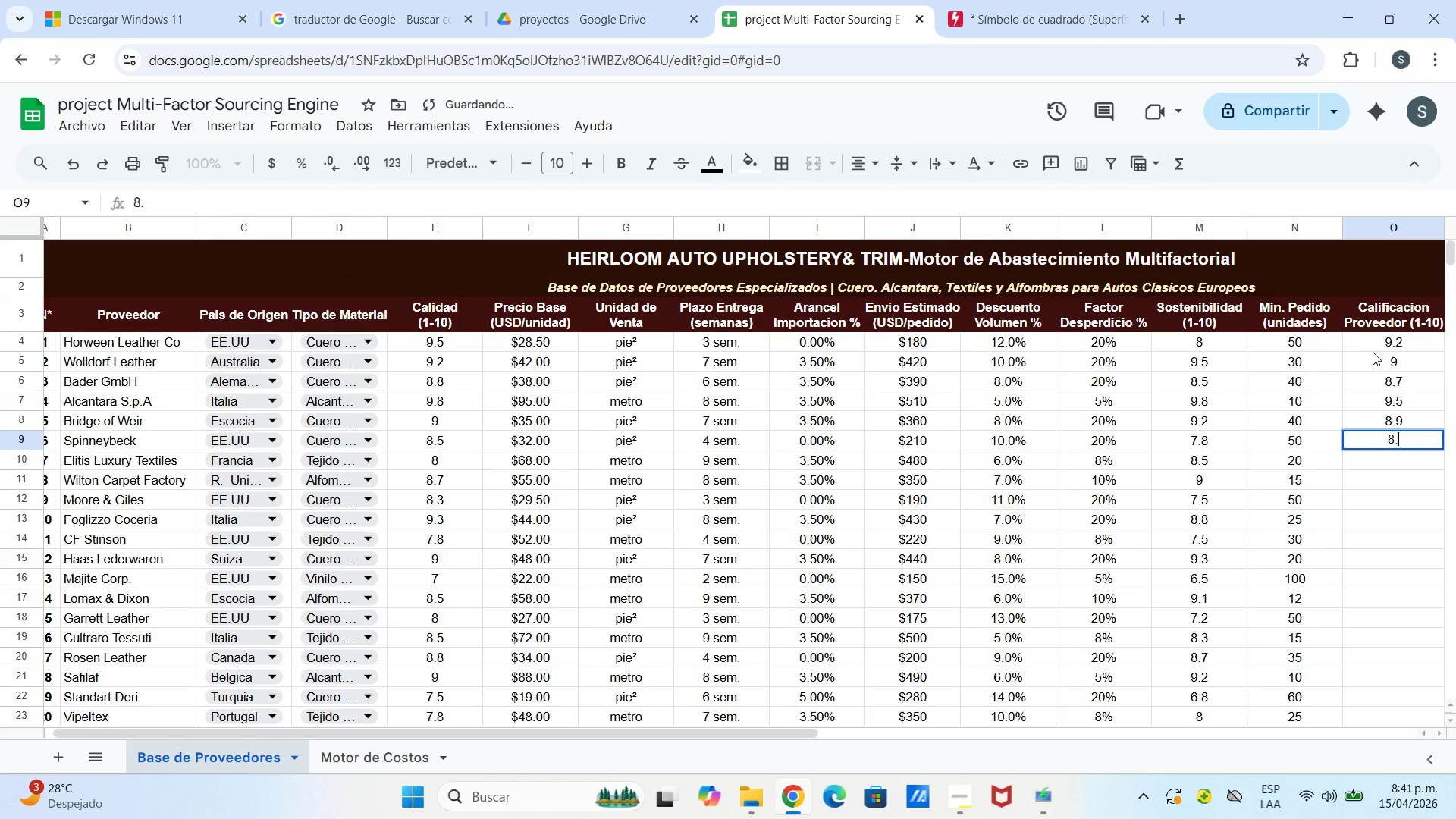 
key(5)
 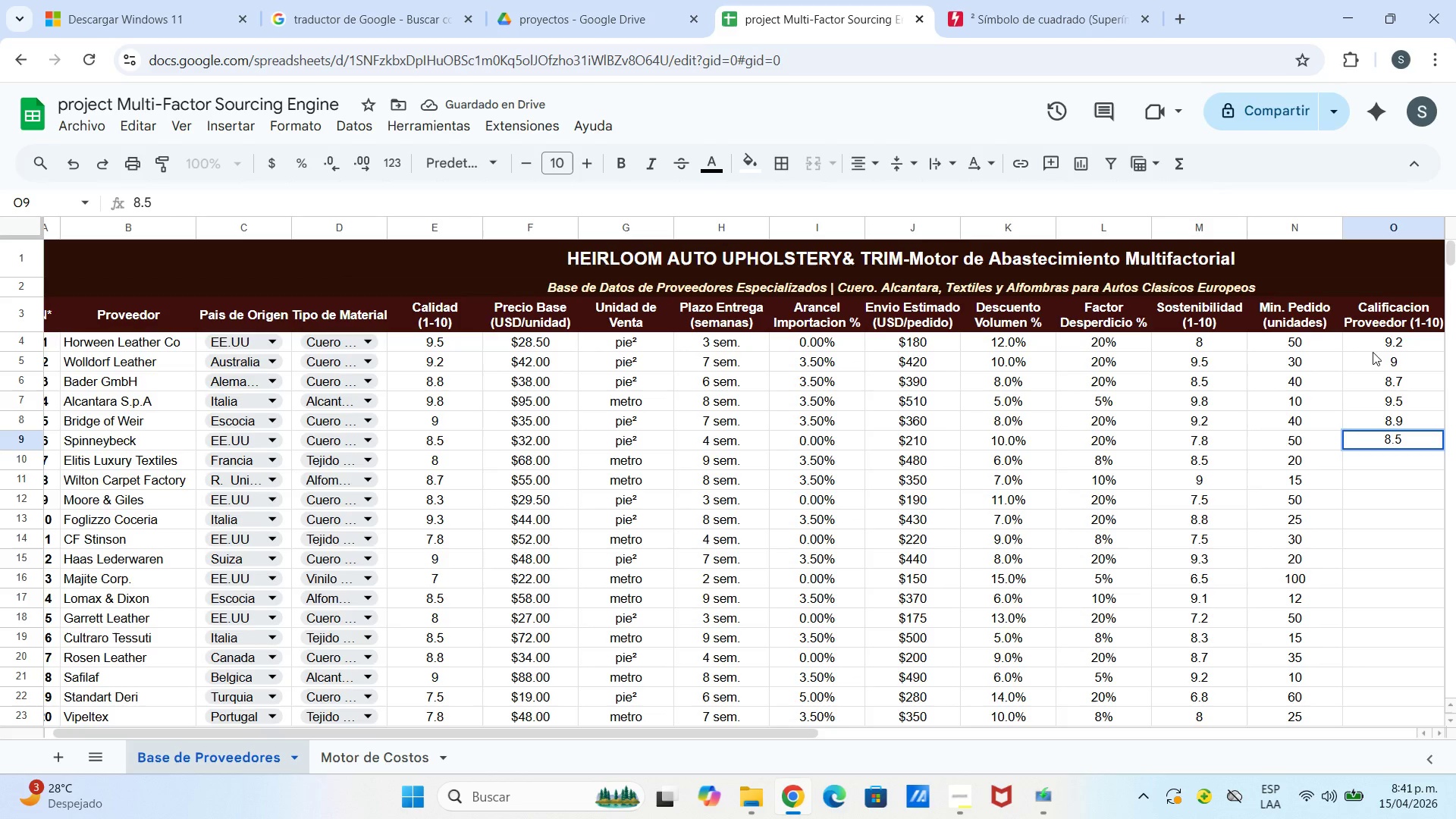 
key(Enter)
 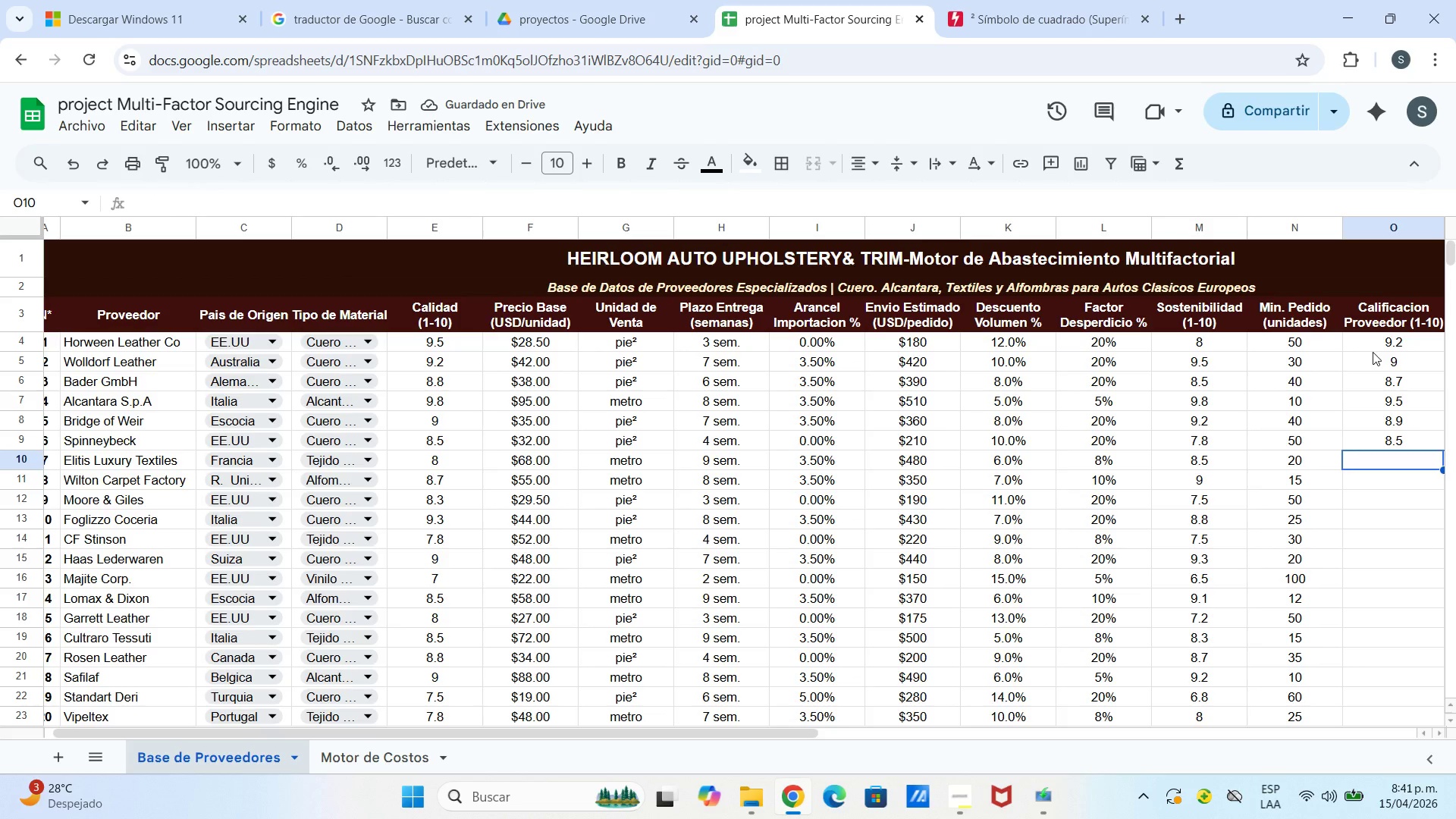 
type(8.28.6)
 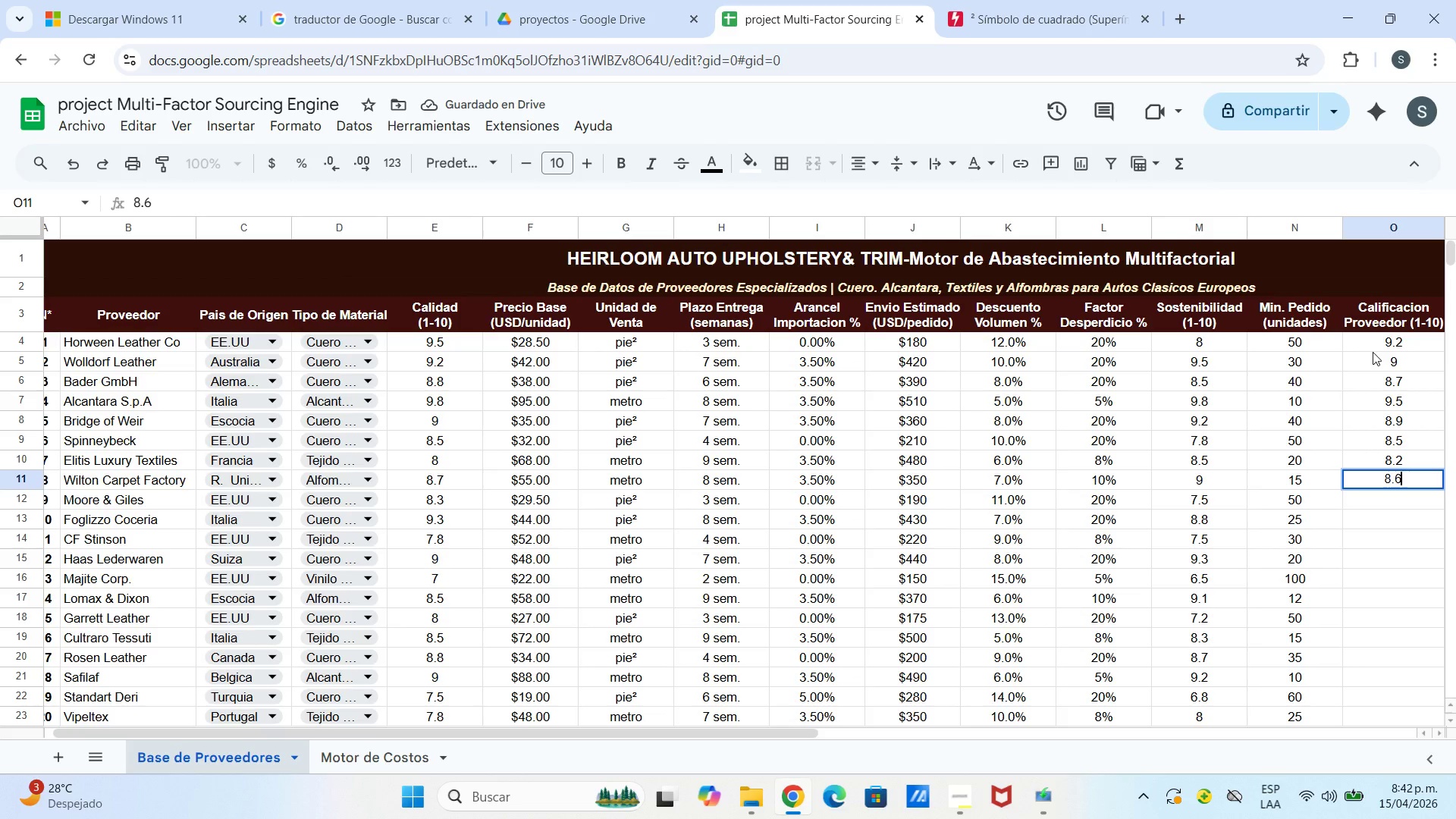 
key(Enter)
 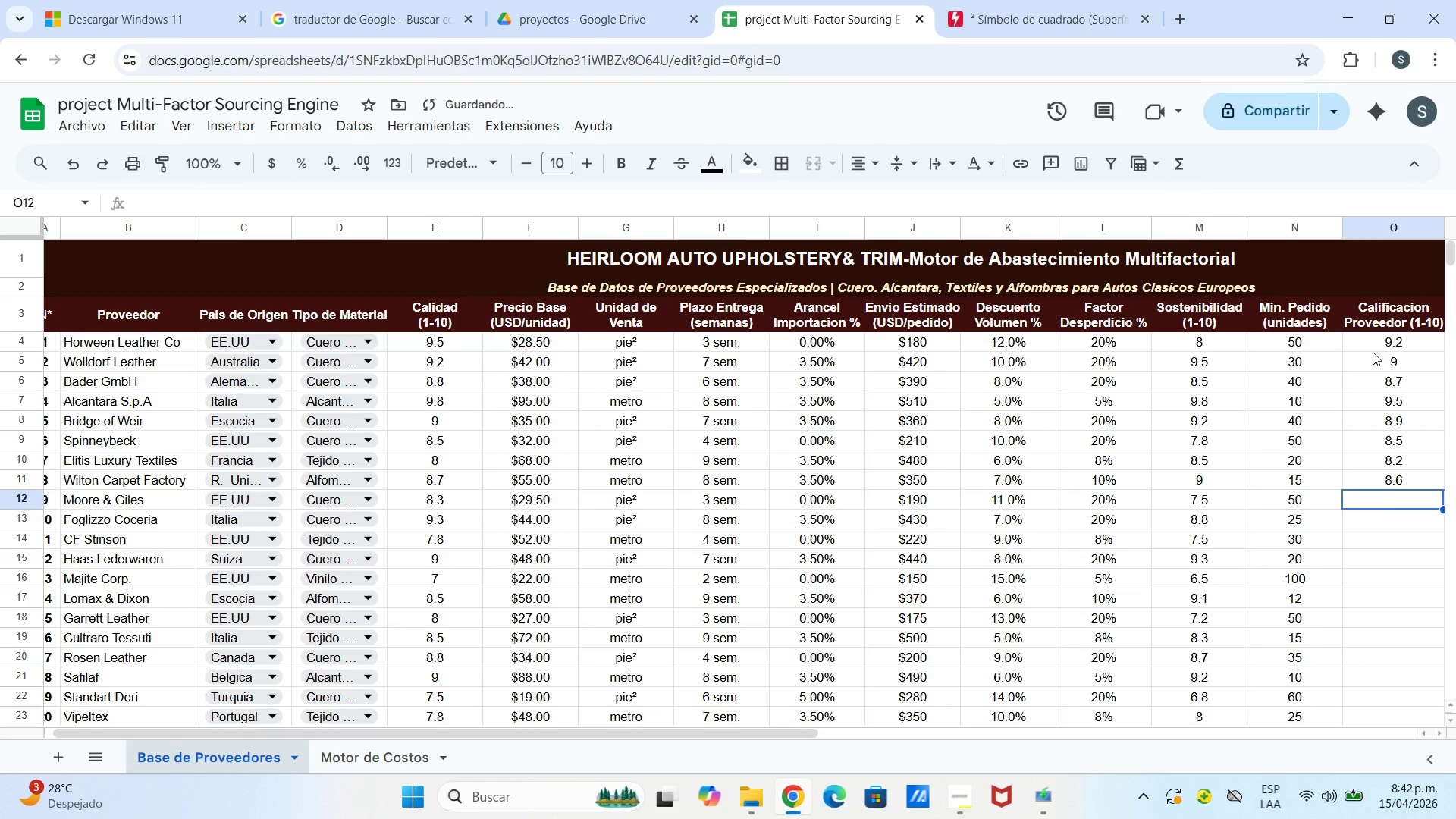 
key(8)
 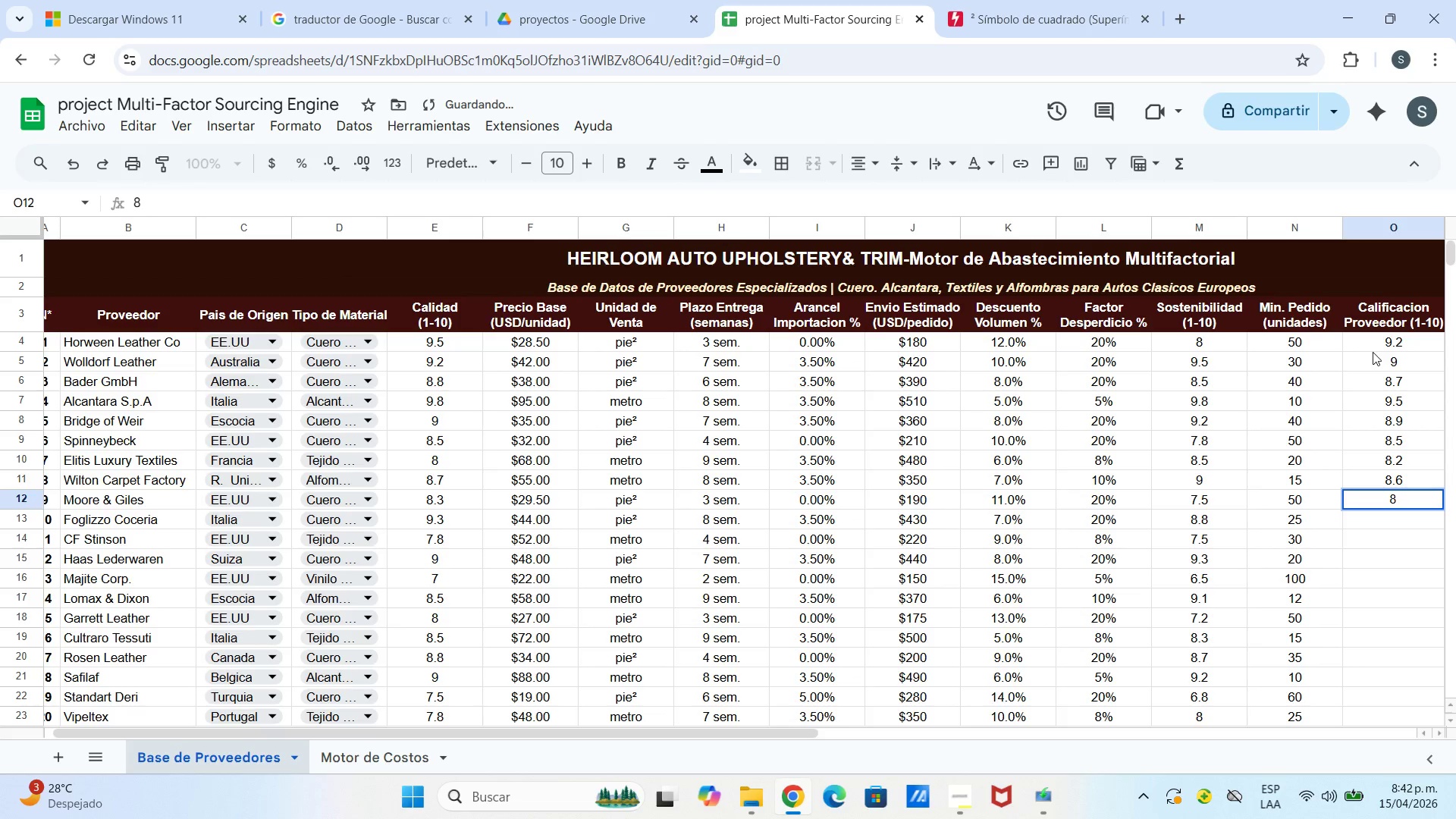 
key(Period)
 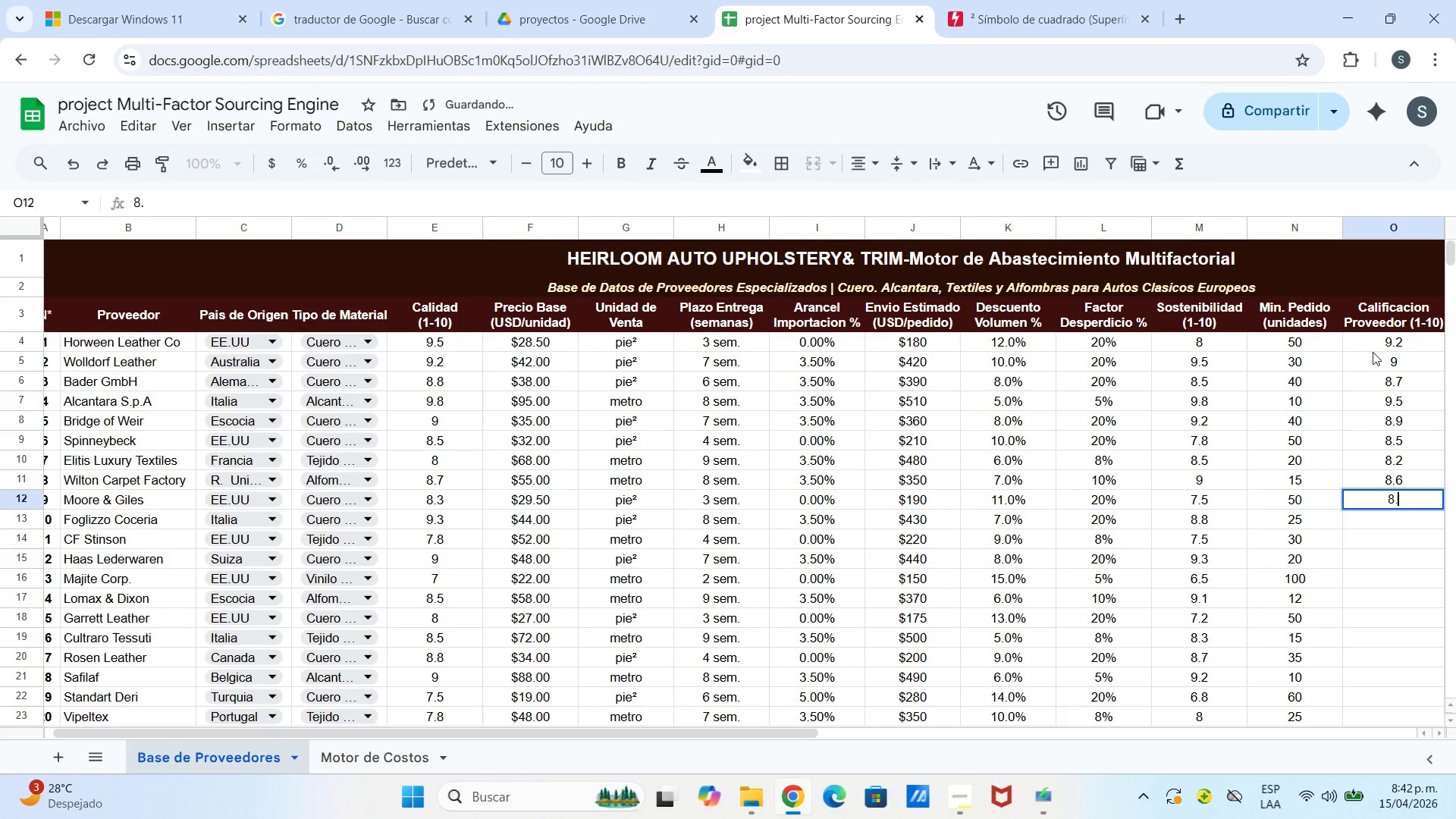 
key(3)
 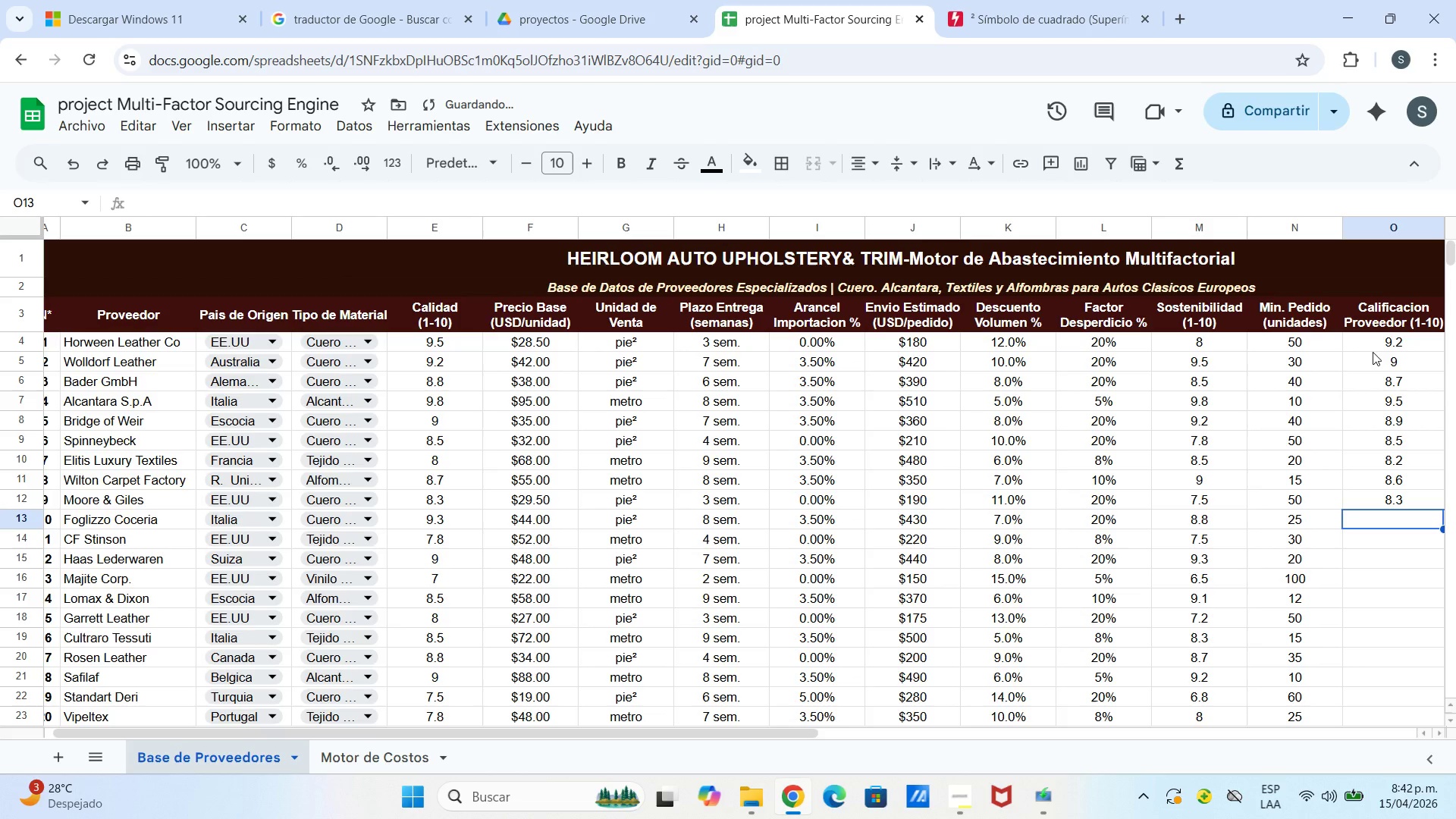 
key(Enter)
 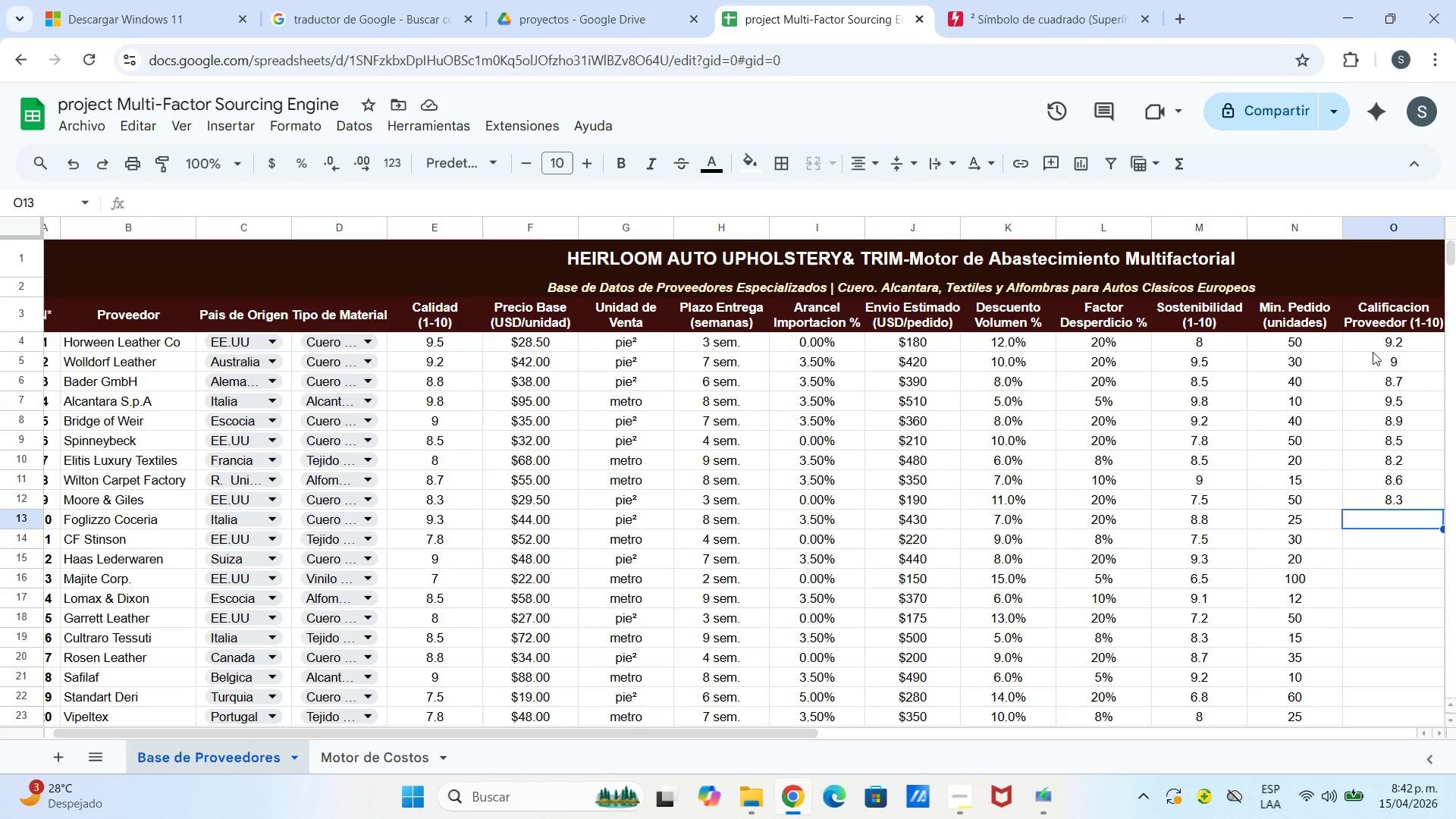 
wait(7.03)
 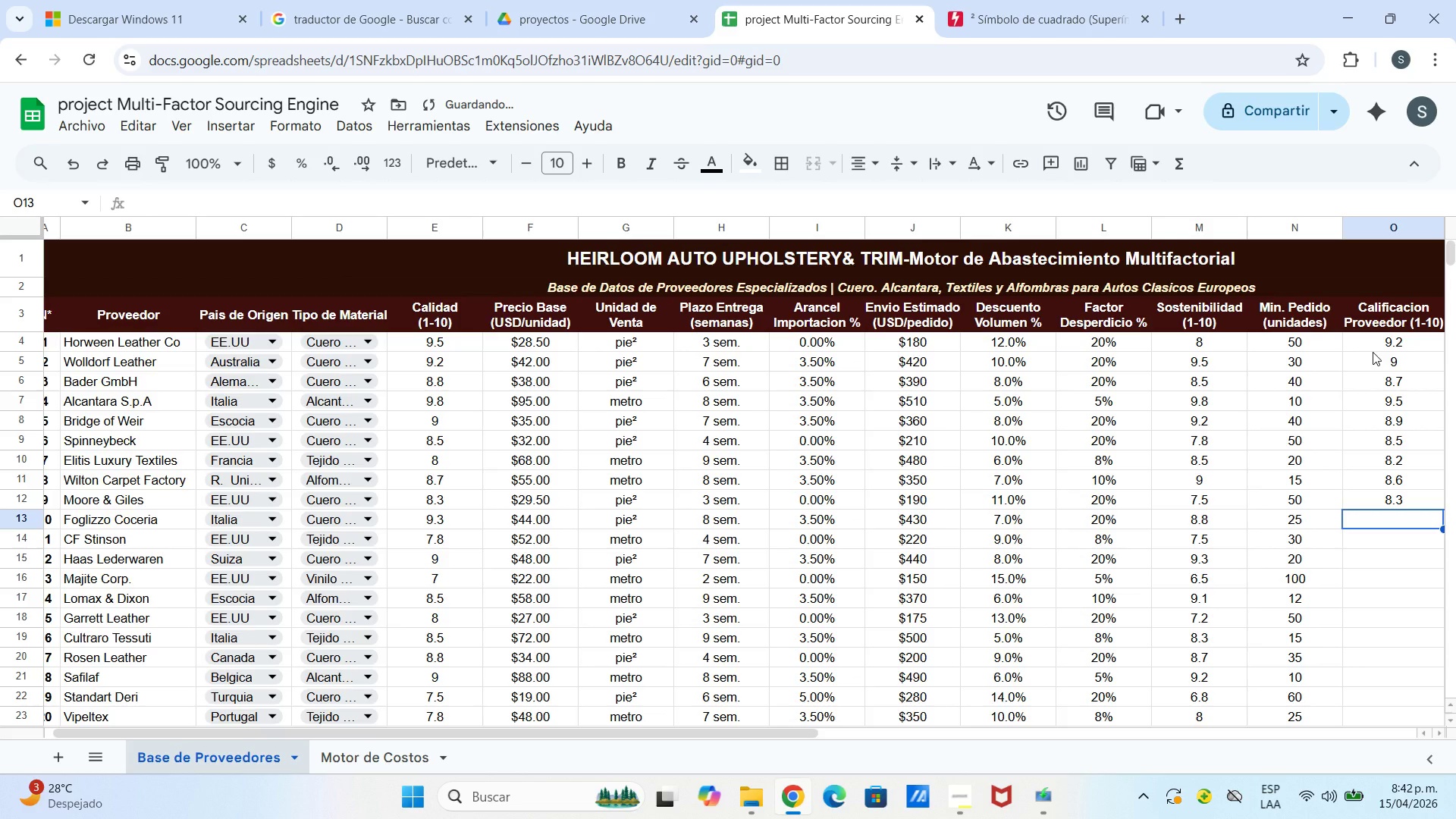 
type(89)
 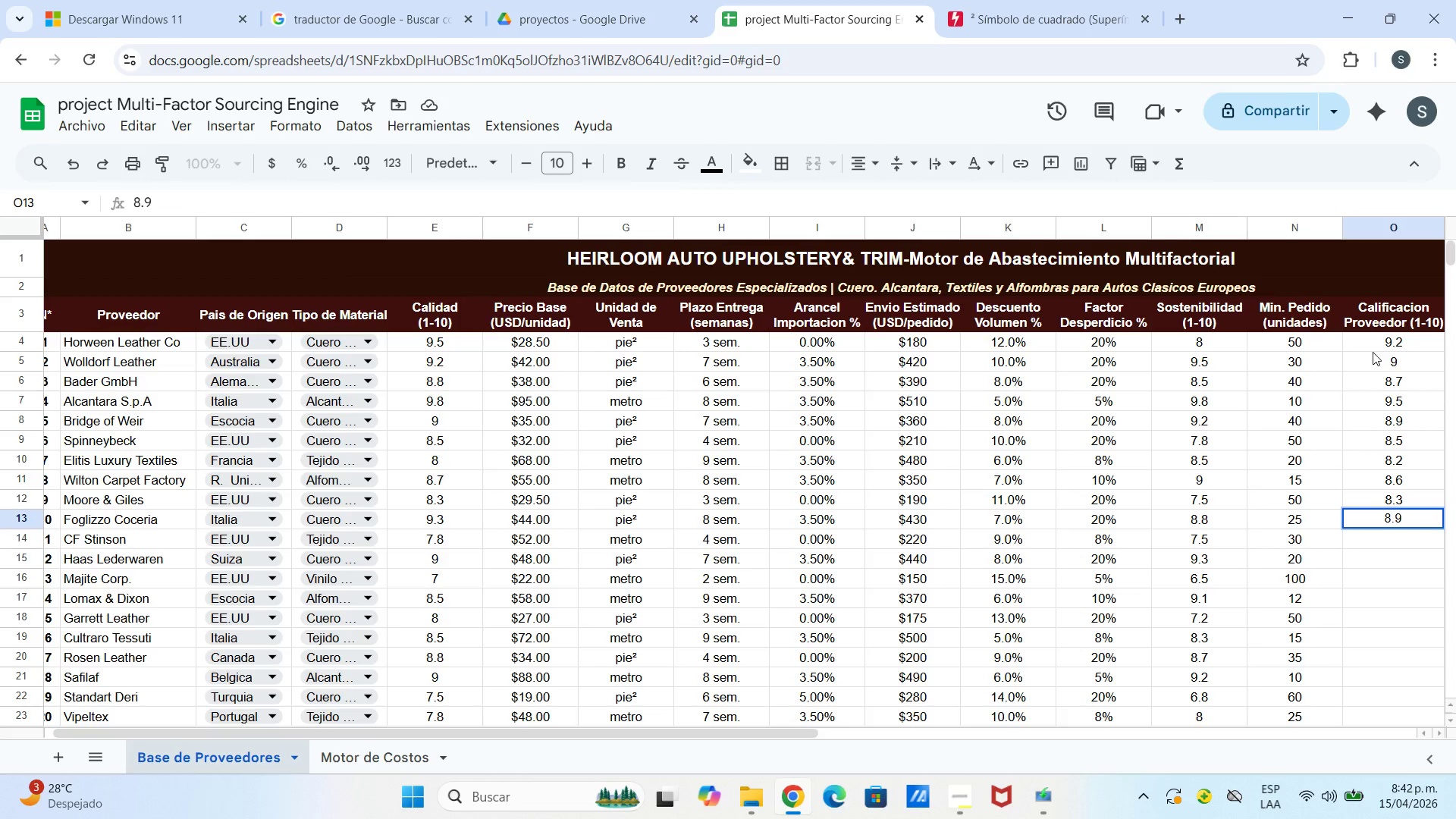 
hold_key(key=Period, duration=1.74)
 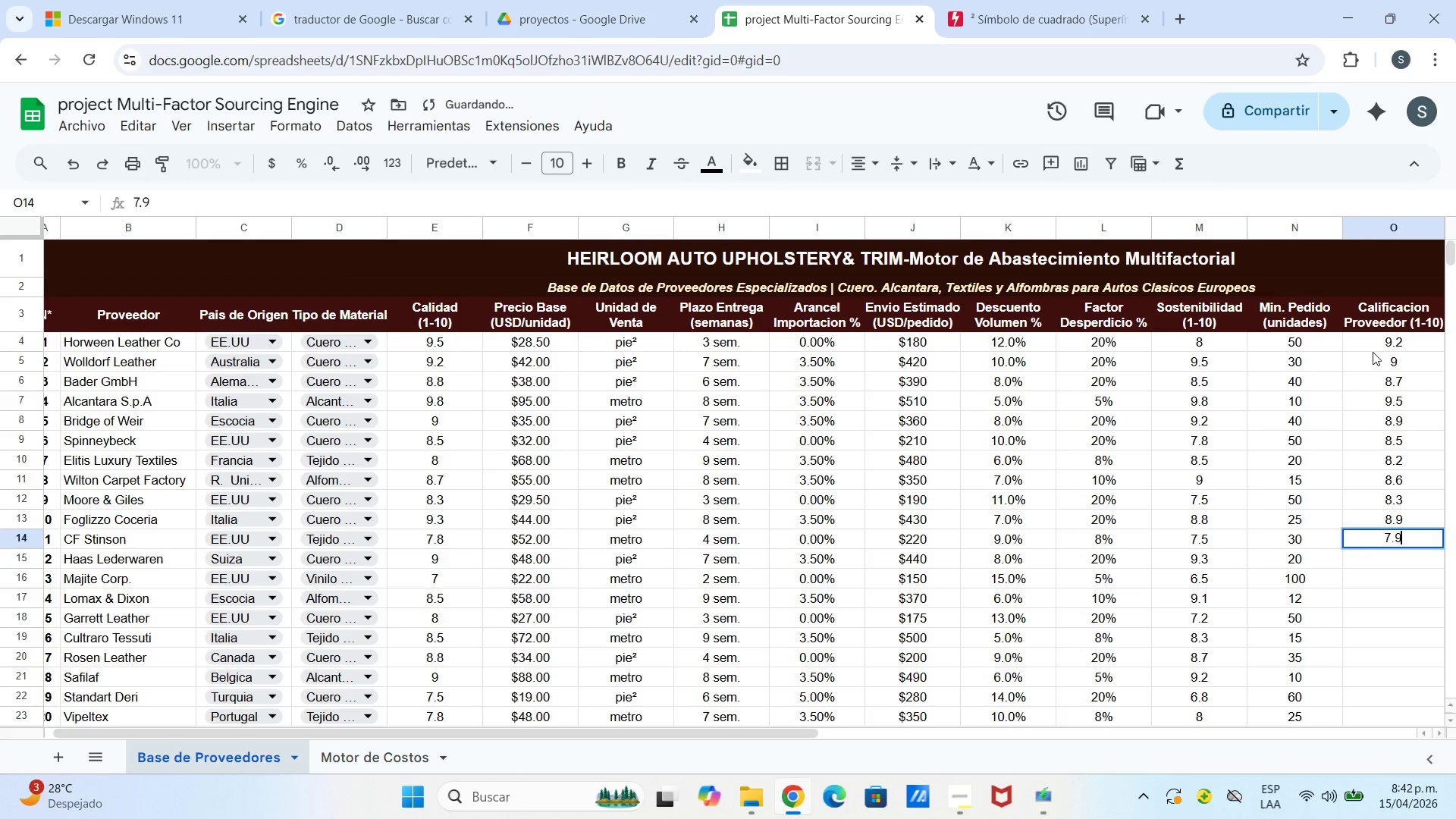 
key(Enter)
 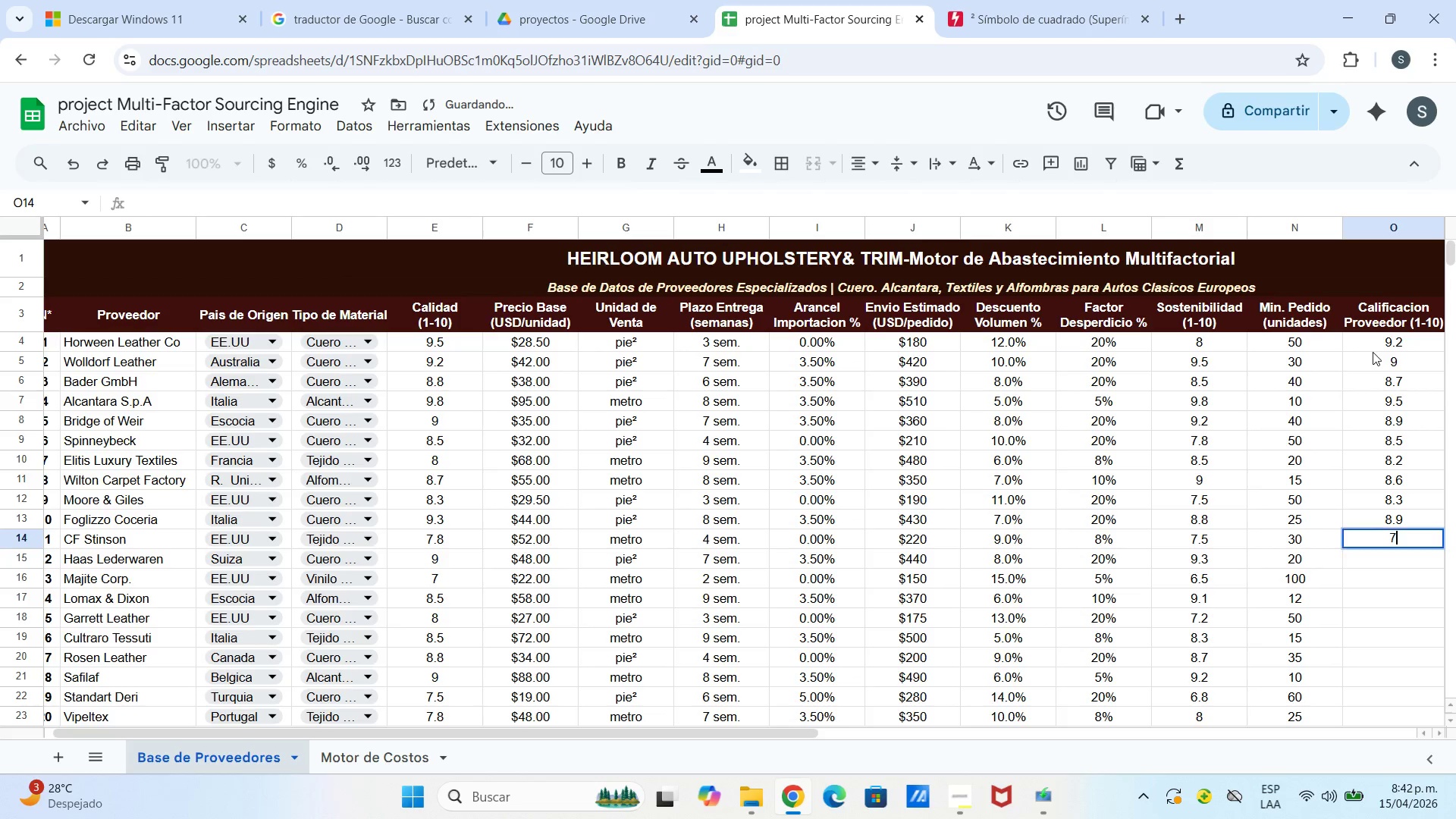 
type(79)
 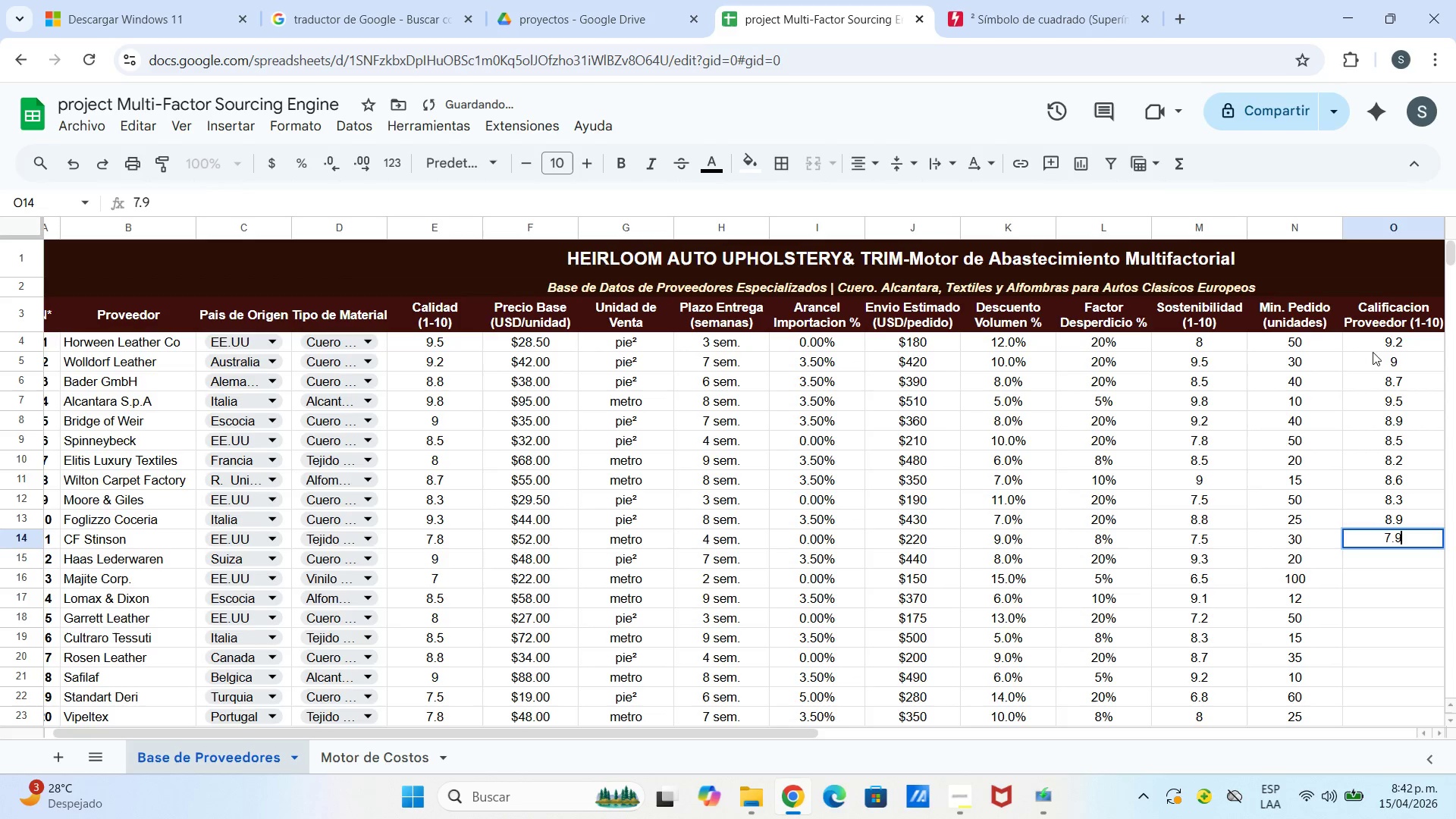 
key(Enter)
 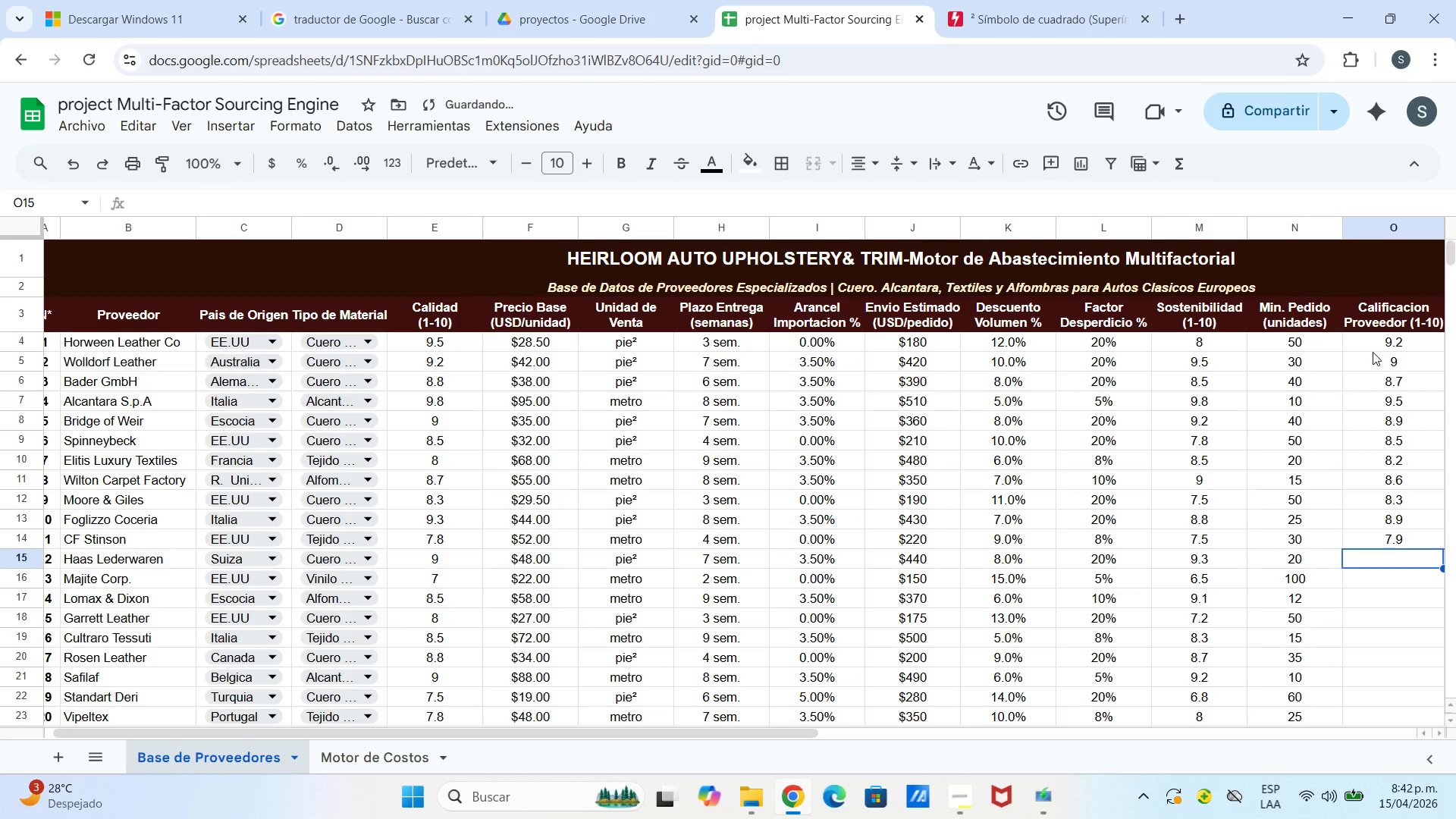 
key(8)
 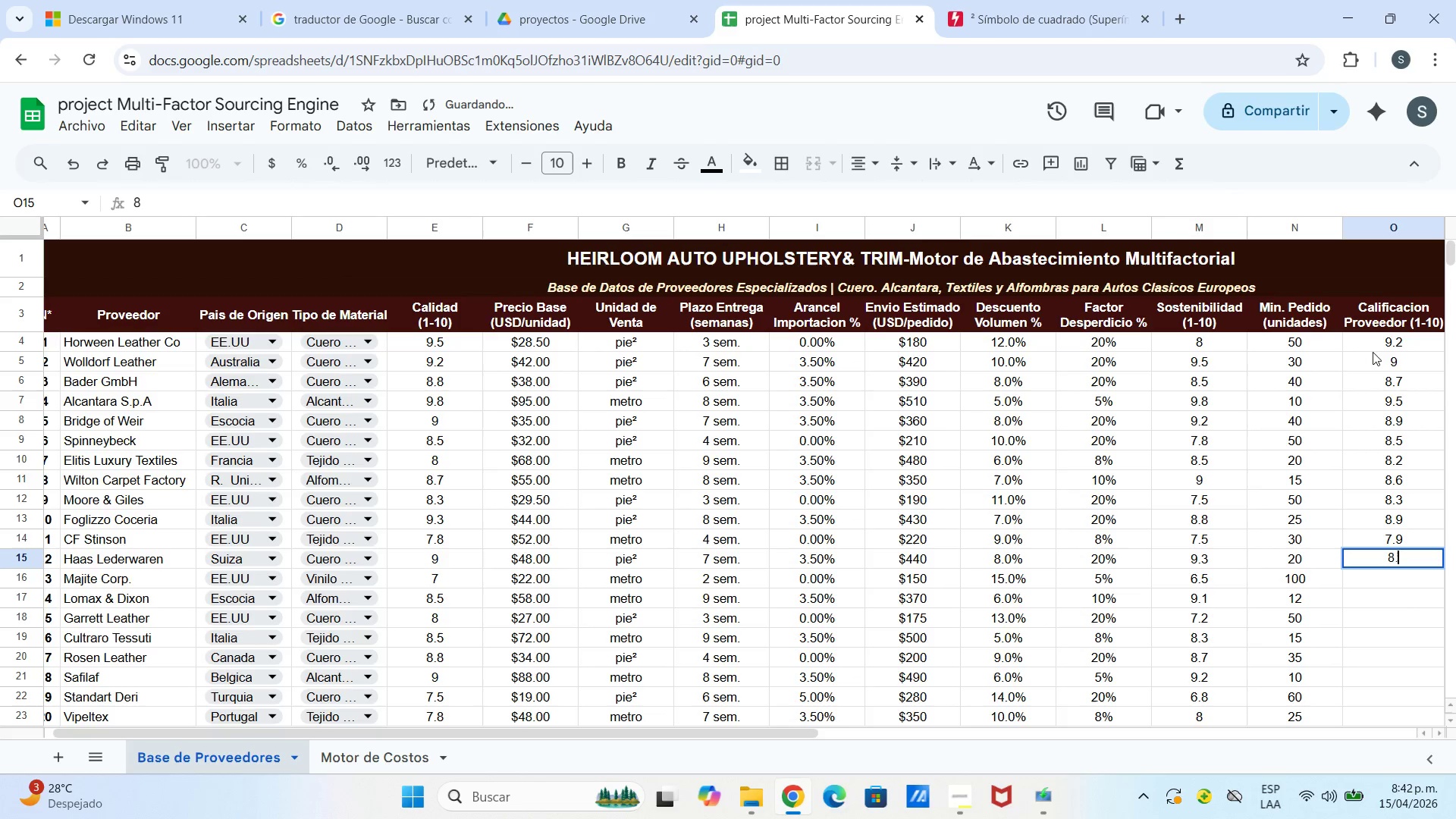 
key(Period)
 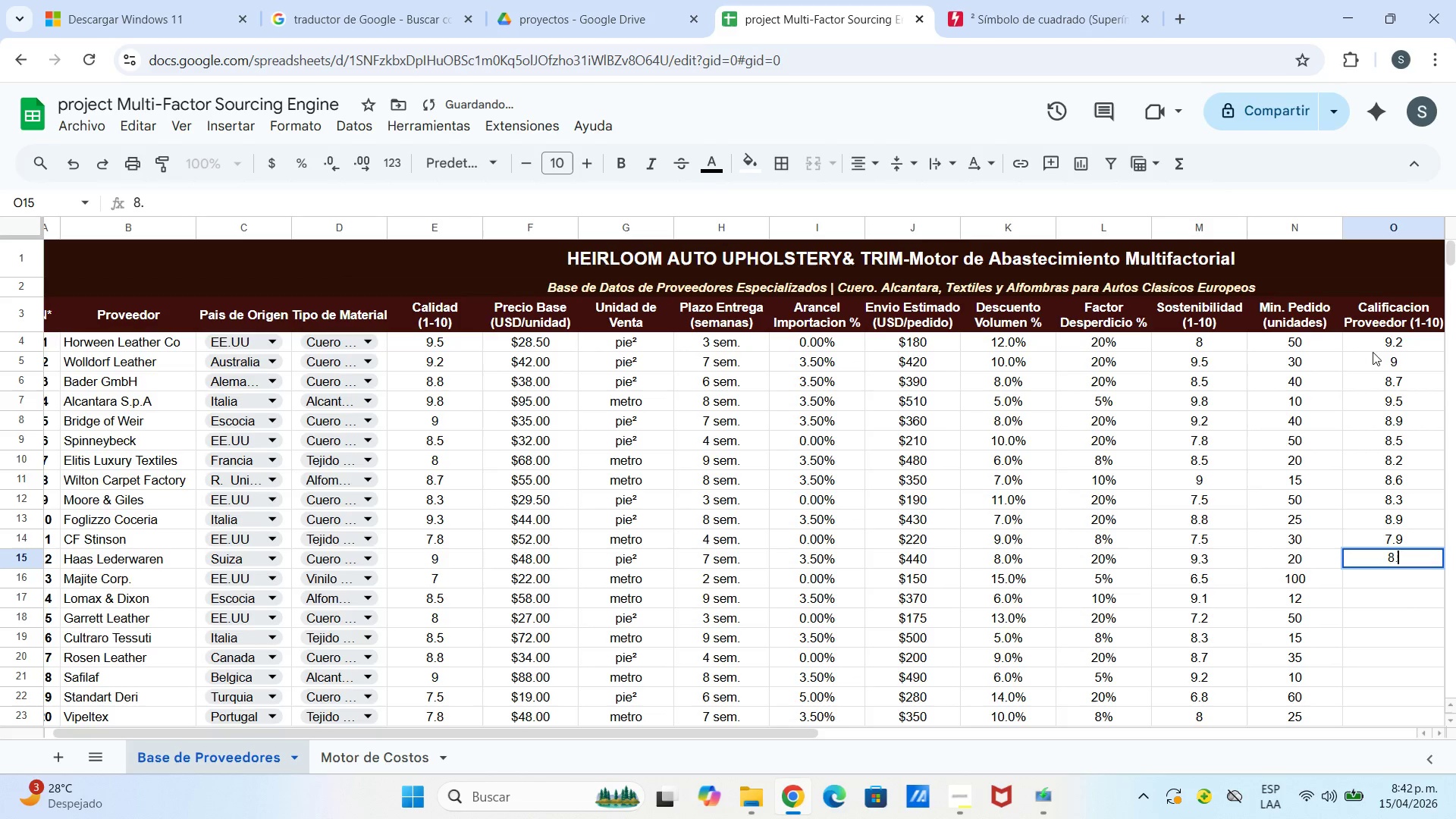 
key(8)
 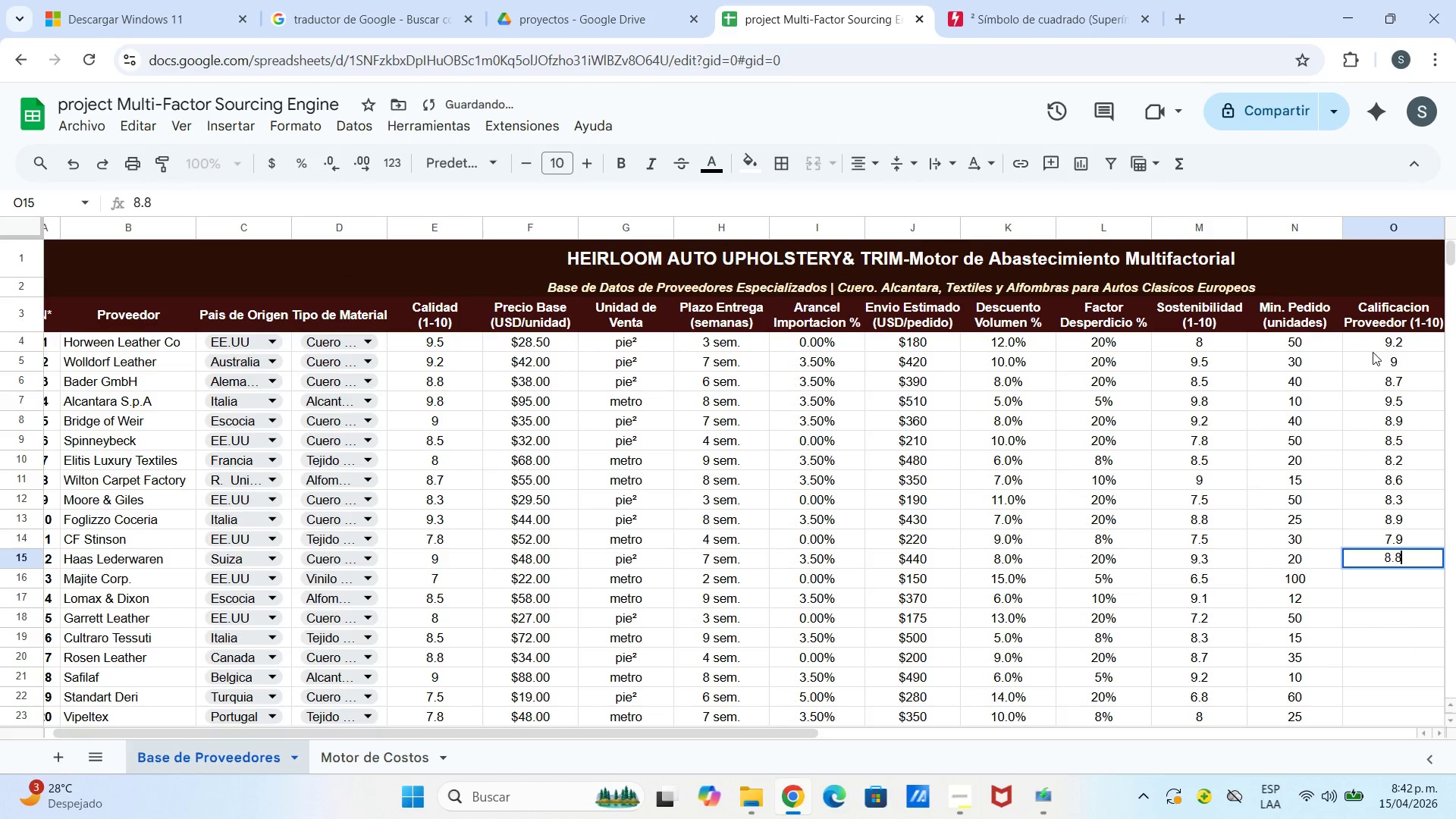 
key(Enter)
 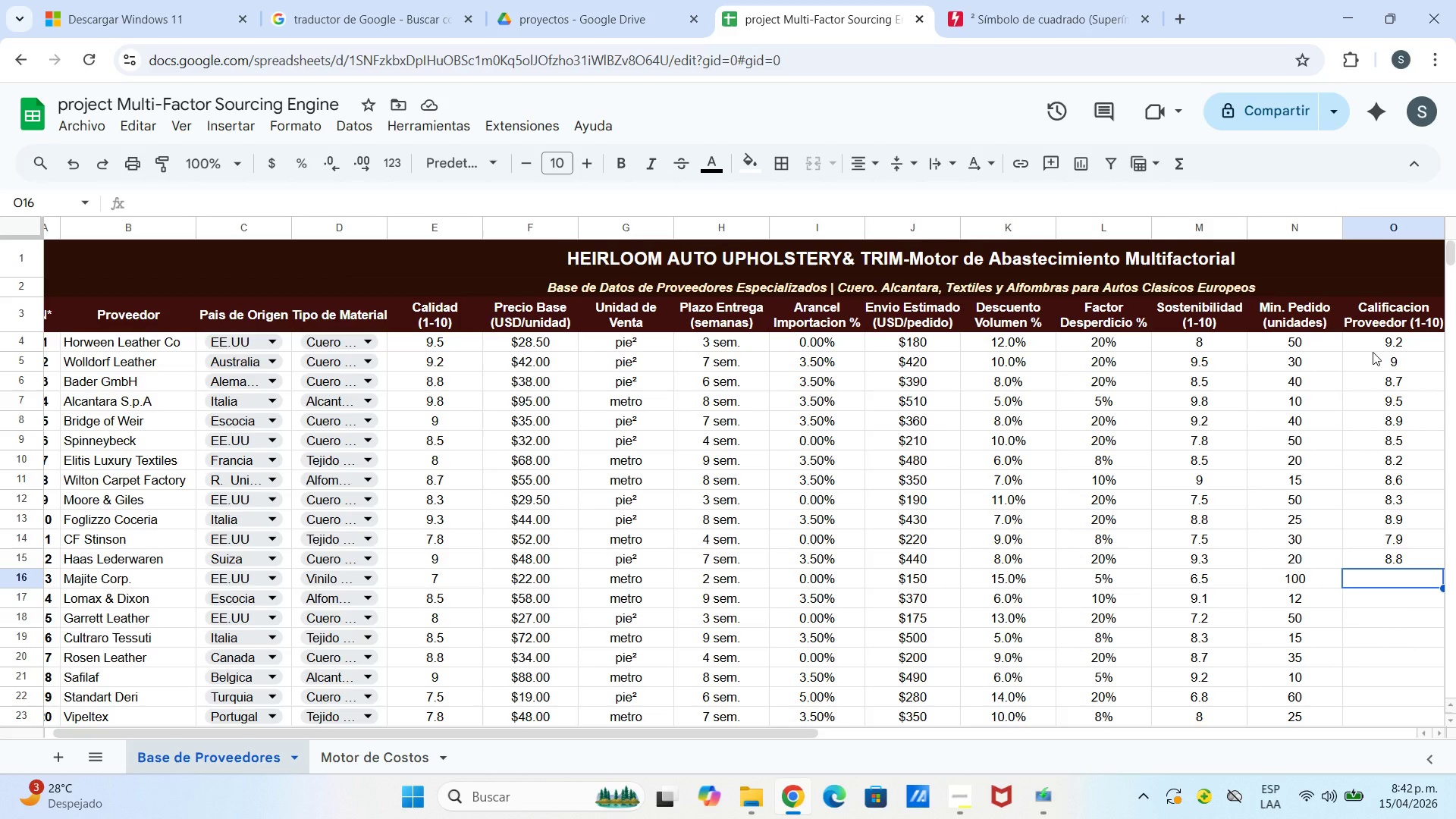 
wait(11.22)
 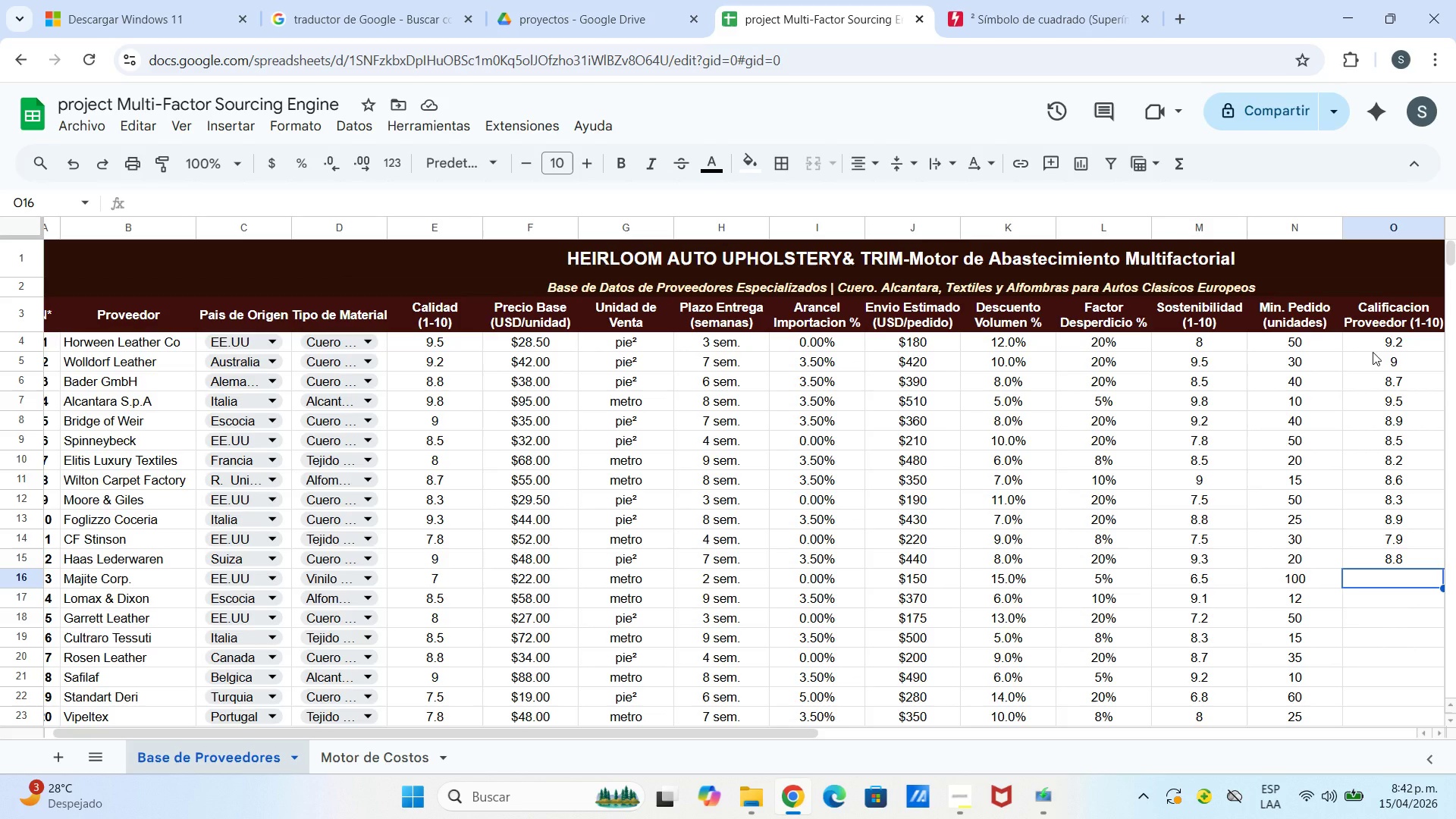 
key(7)
 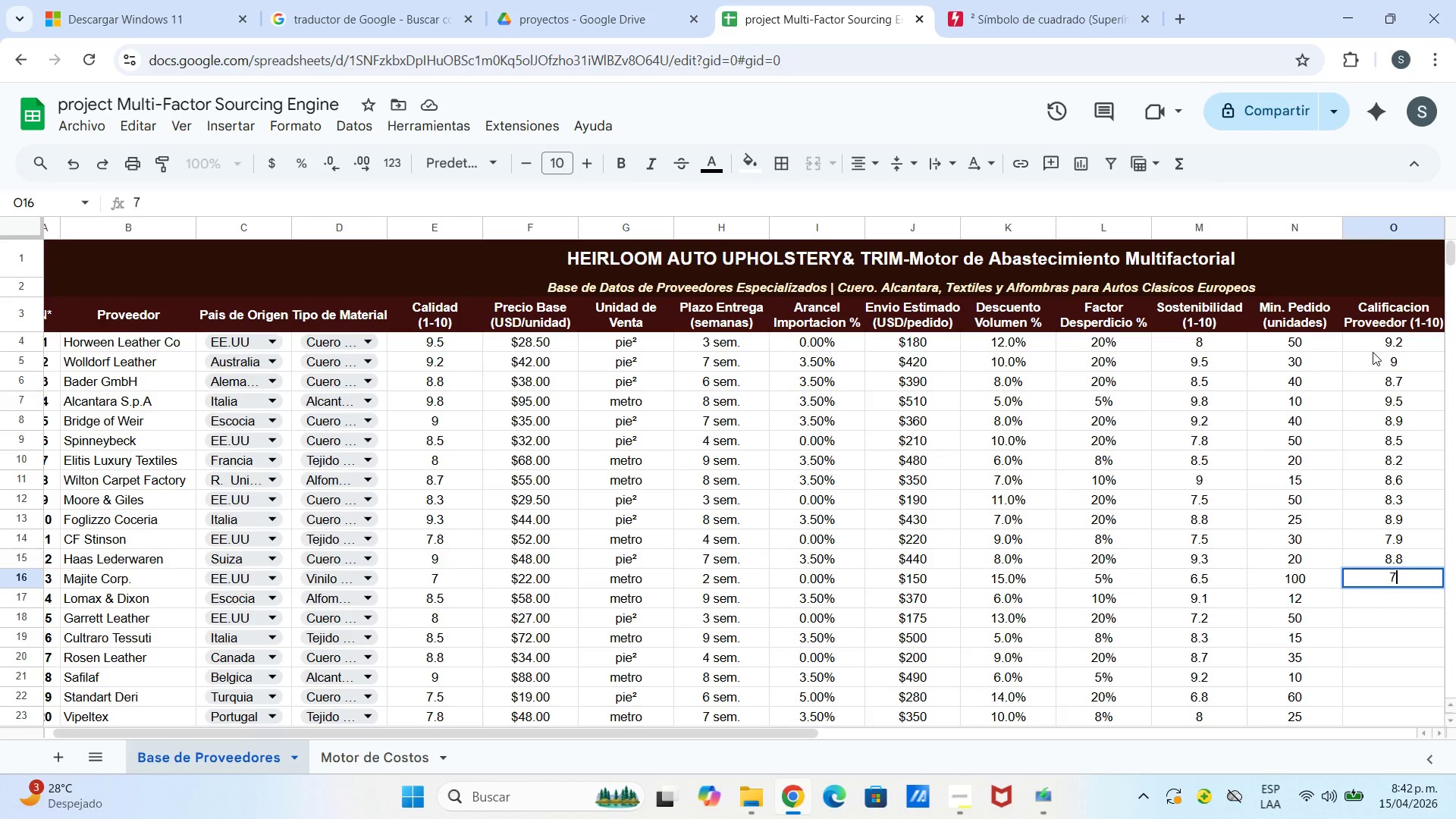 
key(Period)
 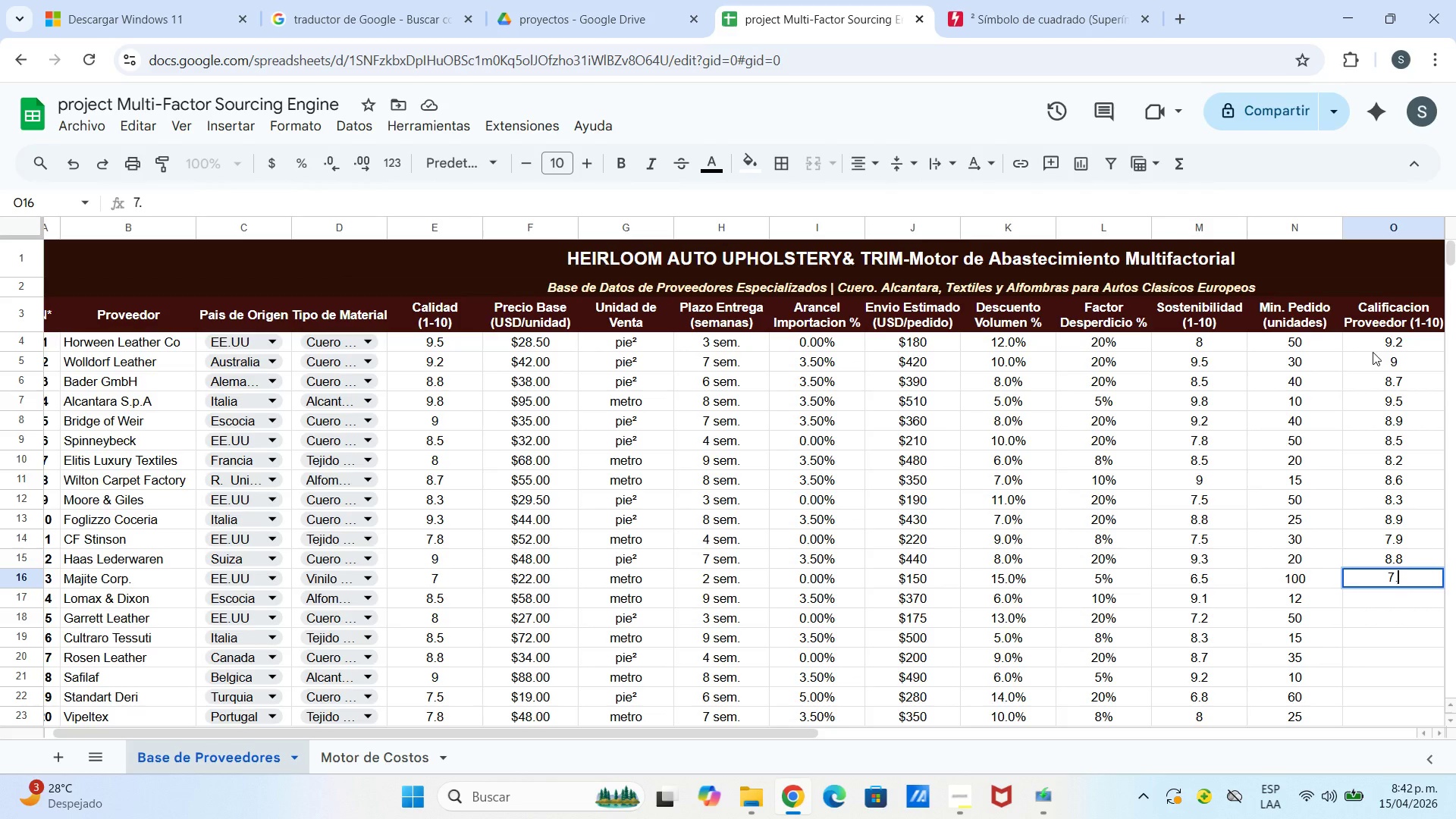 
key(5)
 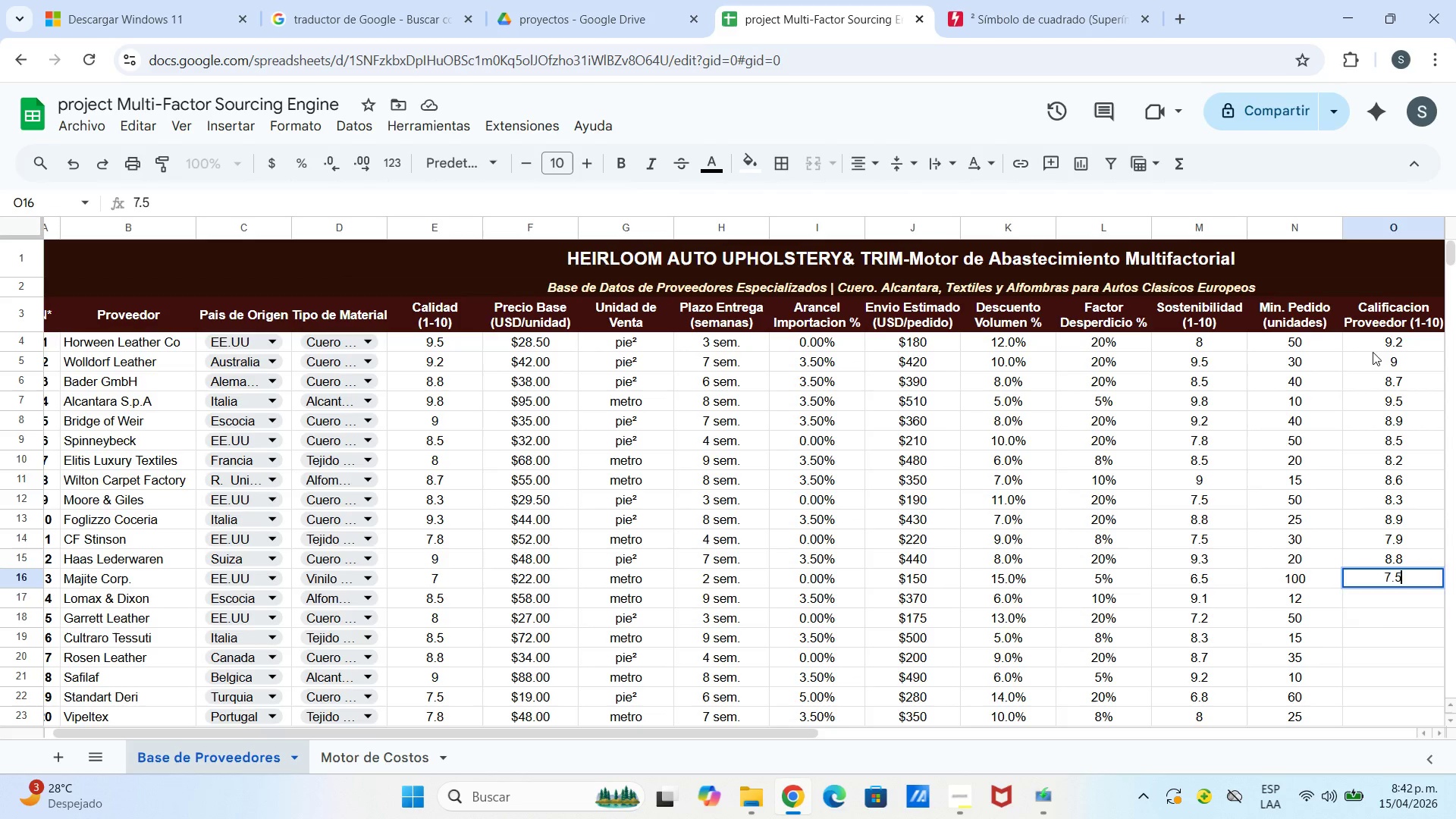 
key(Enter)
 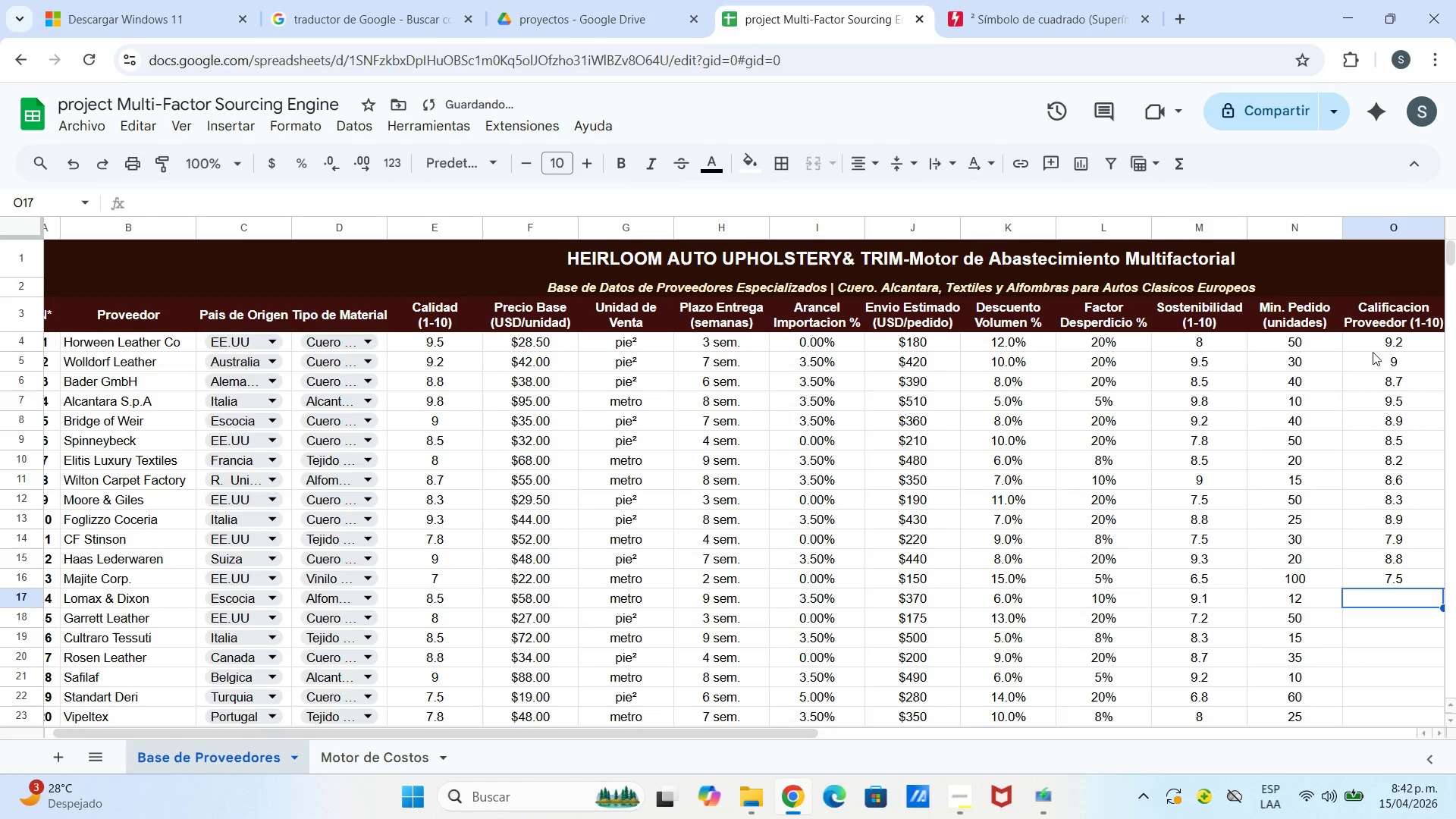 
key(8)
 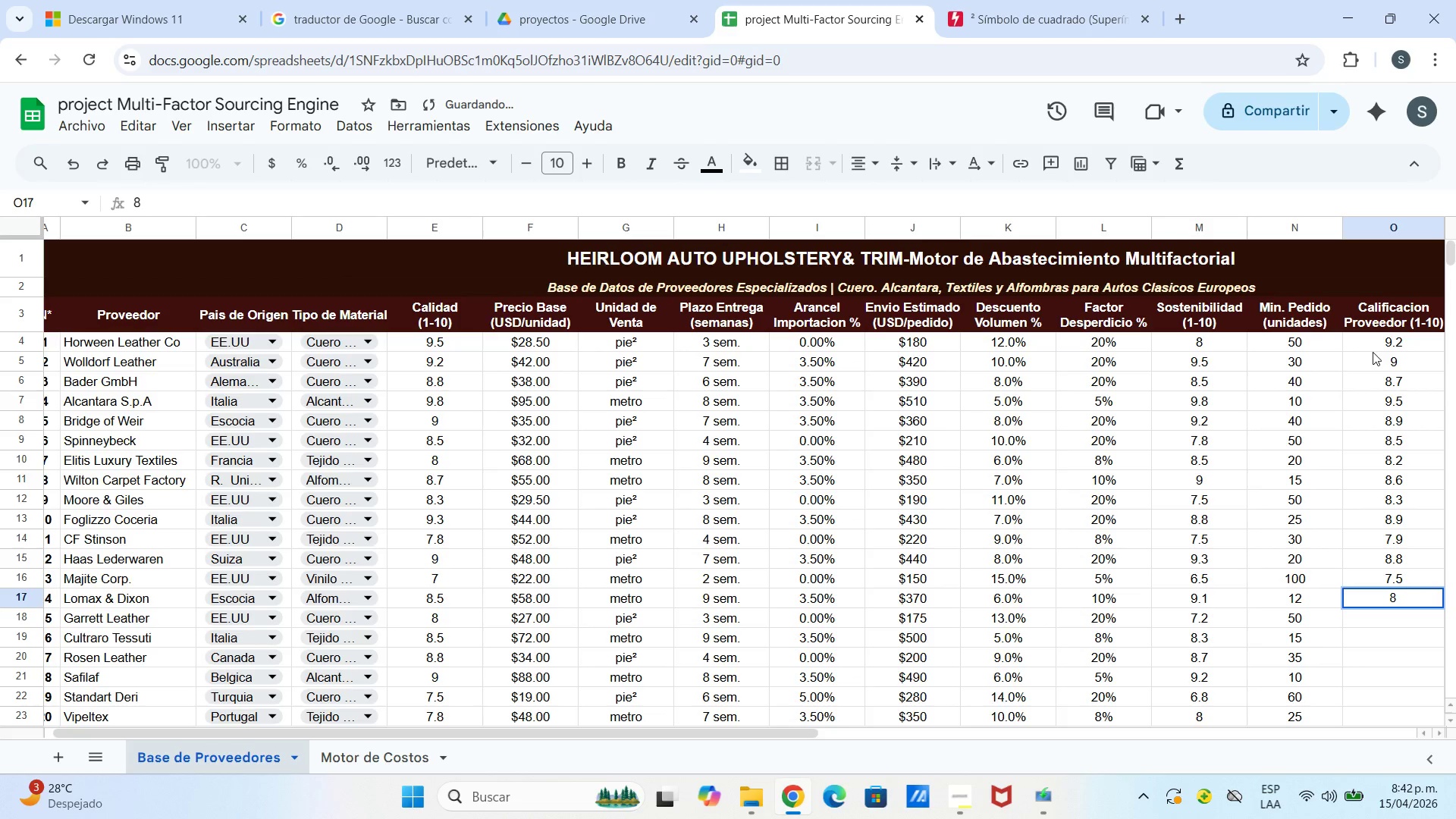 
key(Period)
 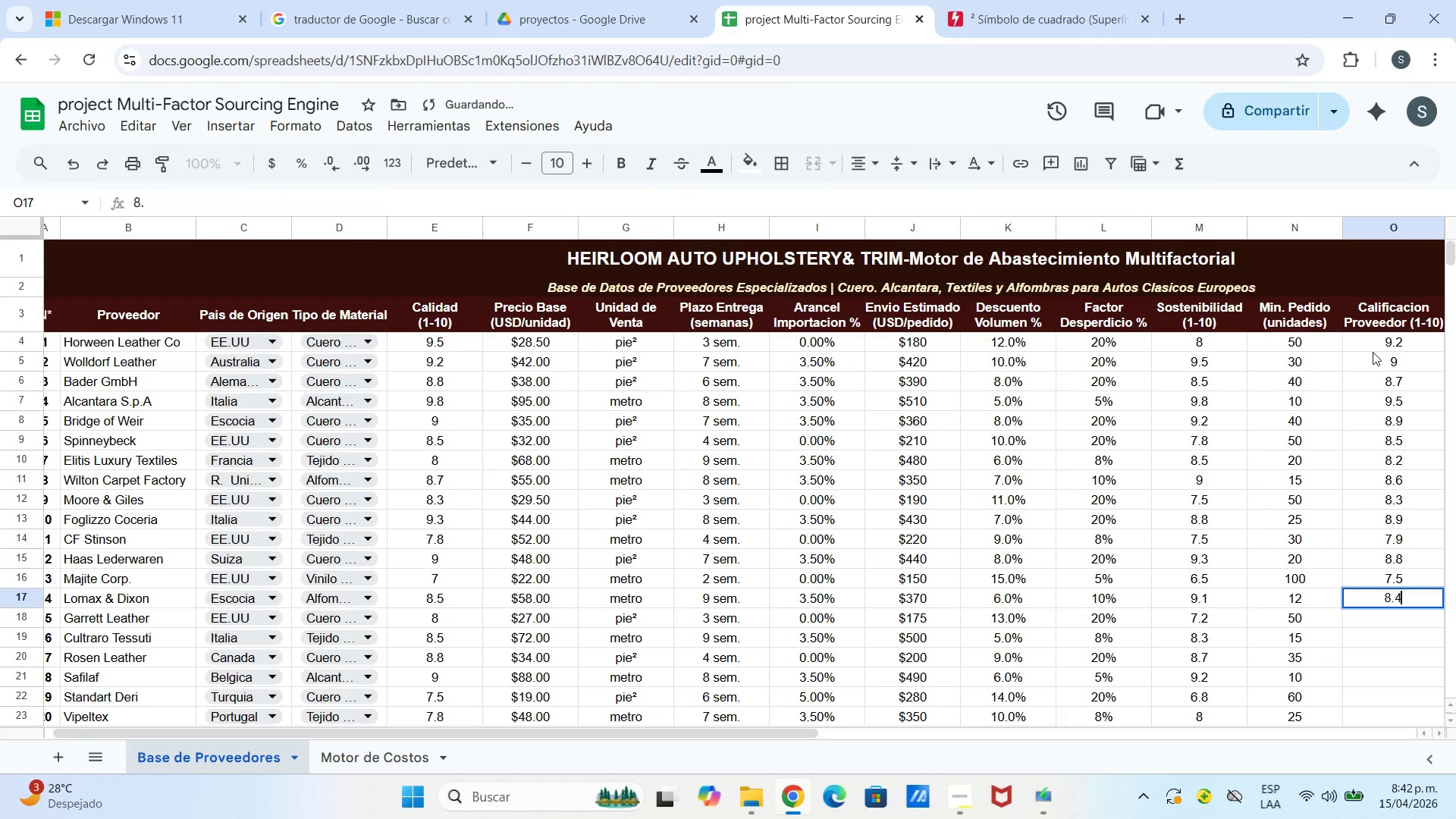 
key(4)
 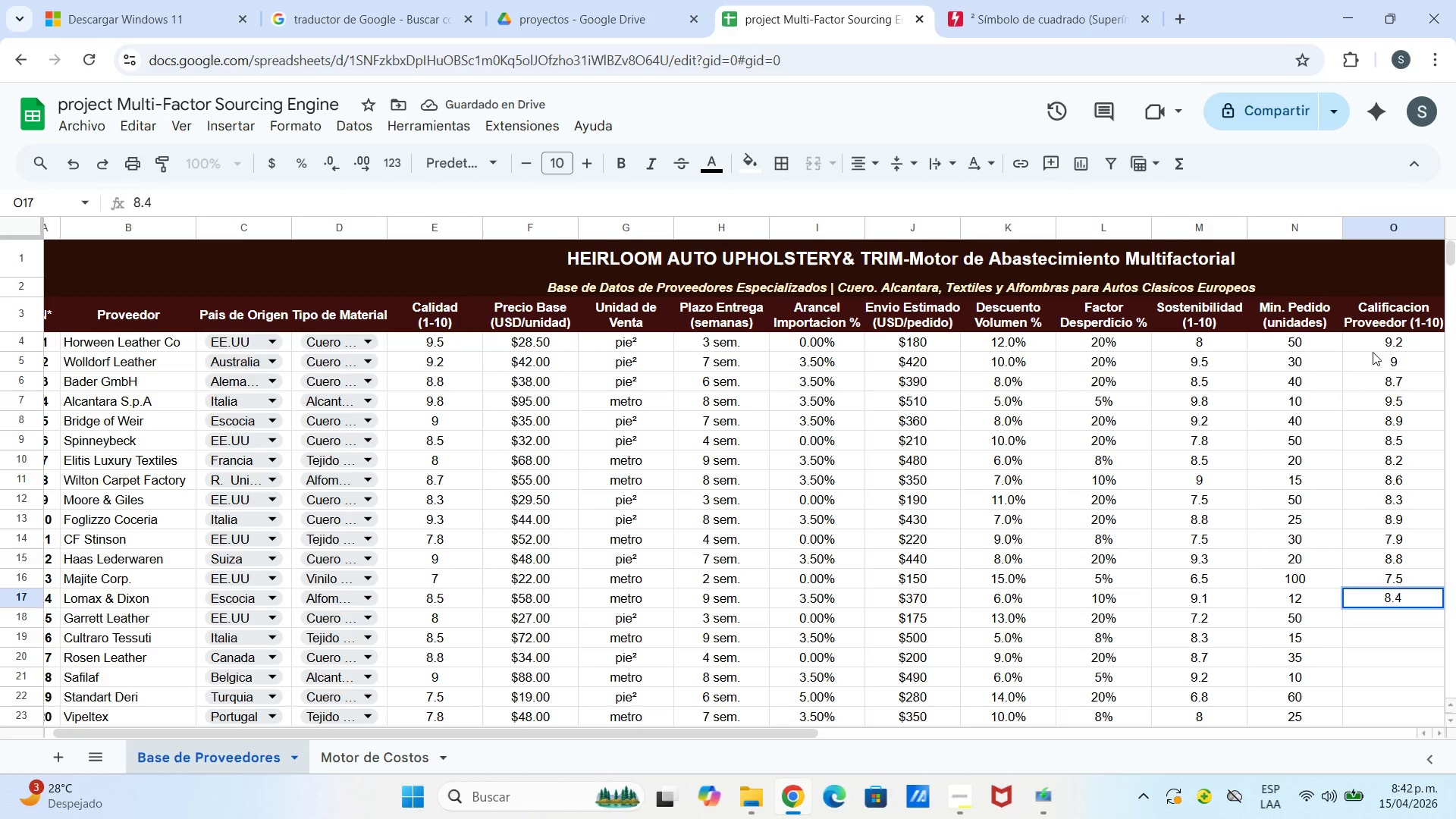 
key(Enter)
 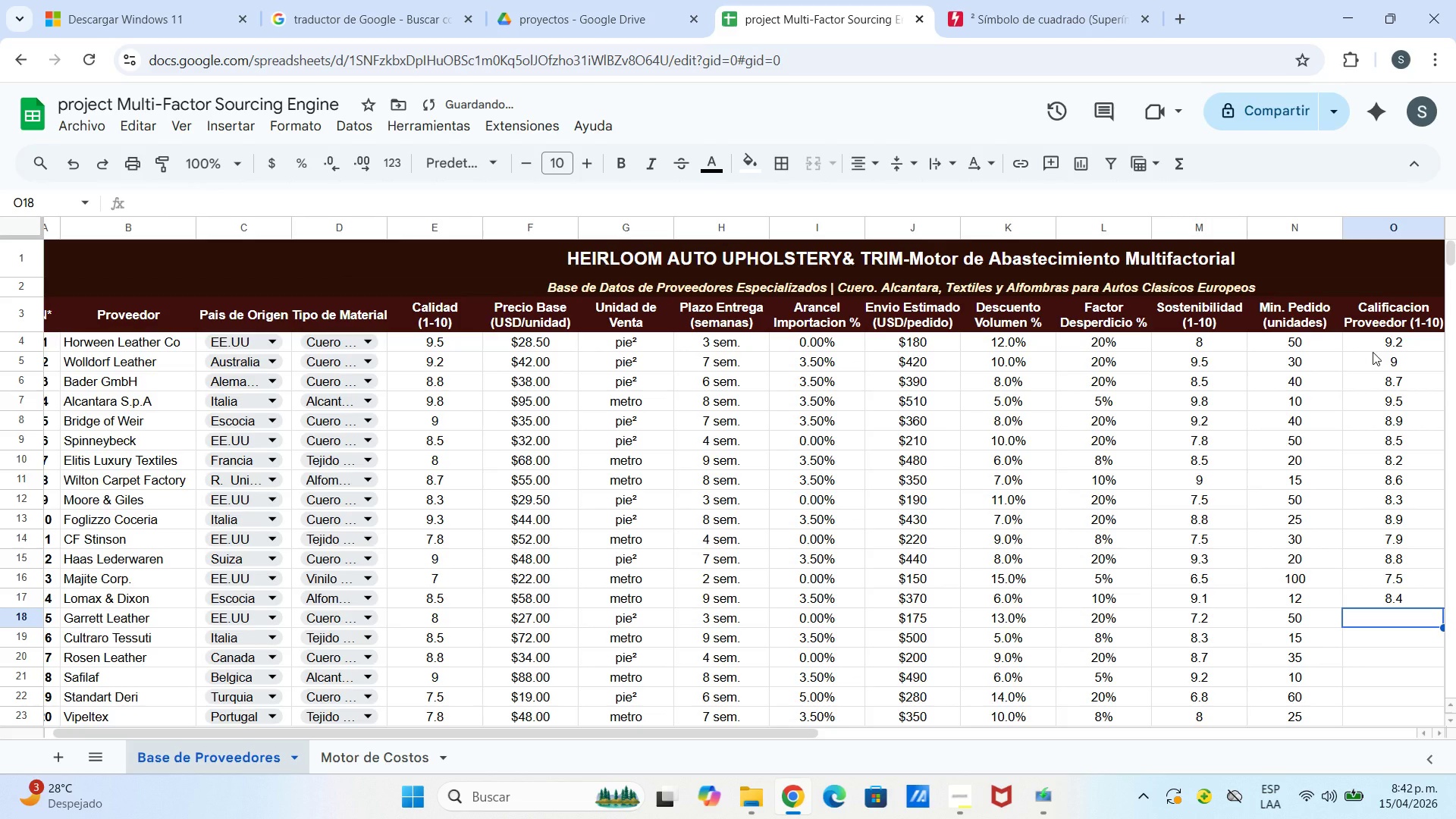 
key(8)
 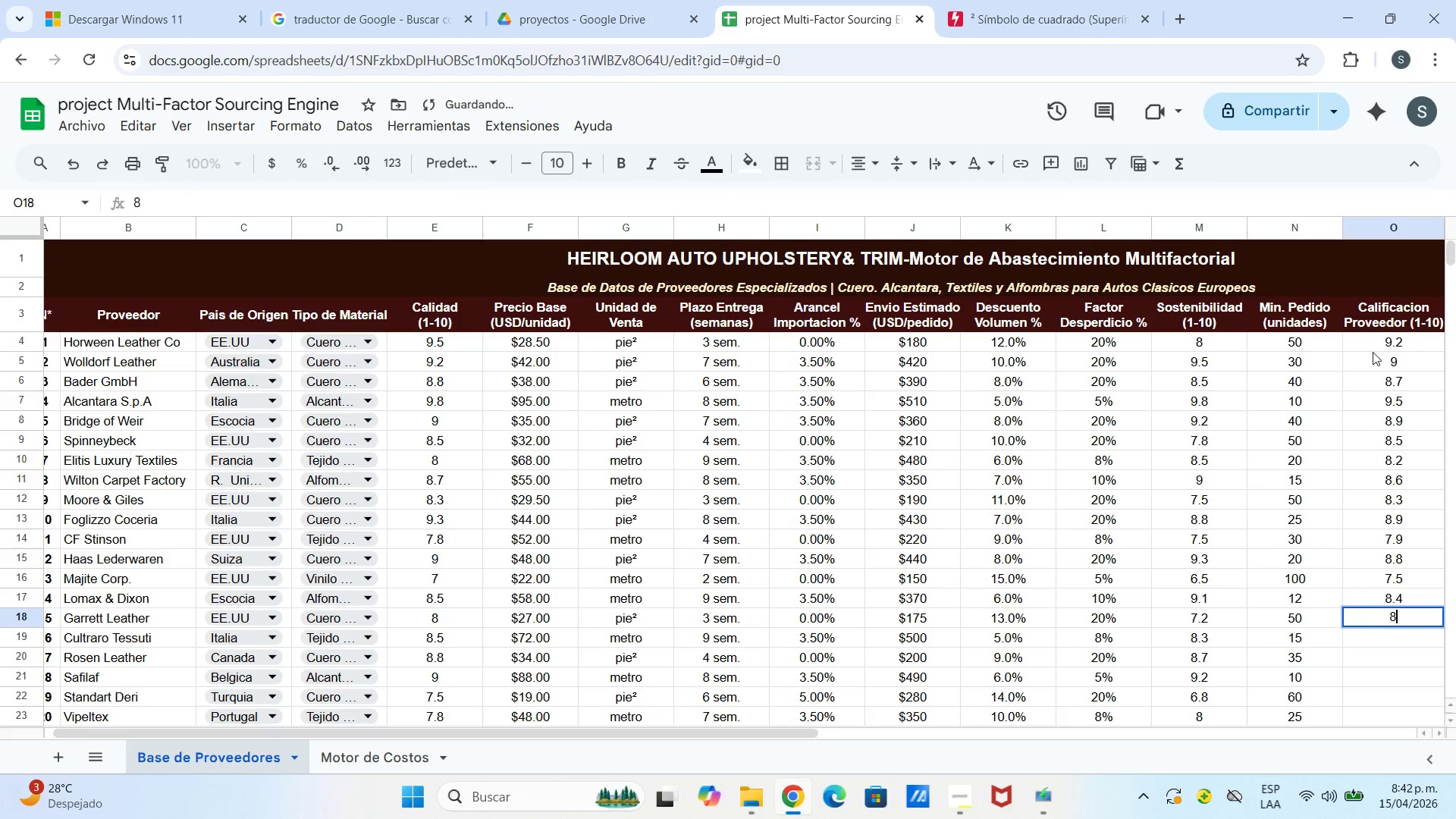 
key(Enter)
 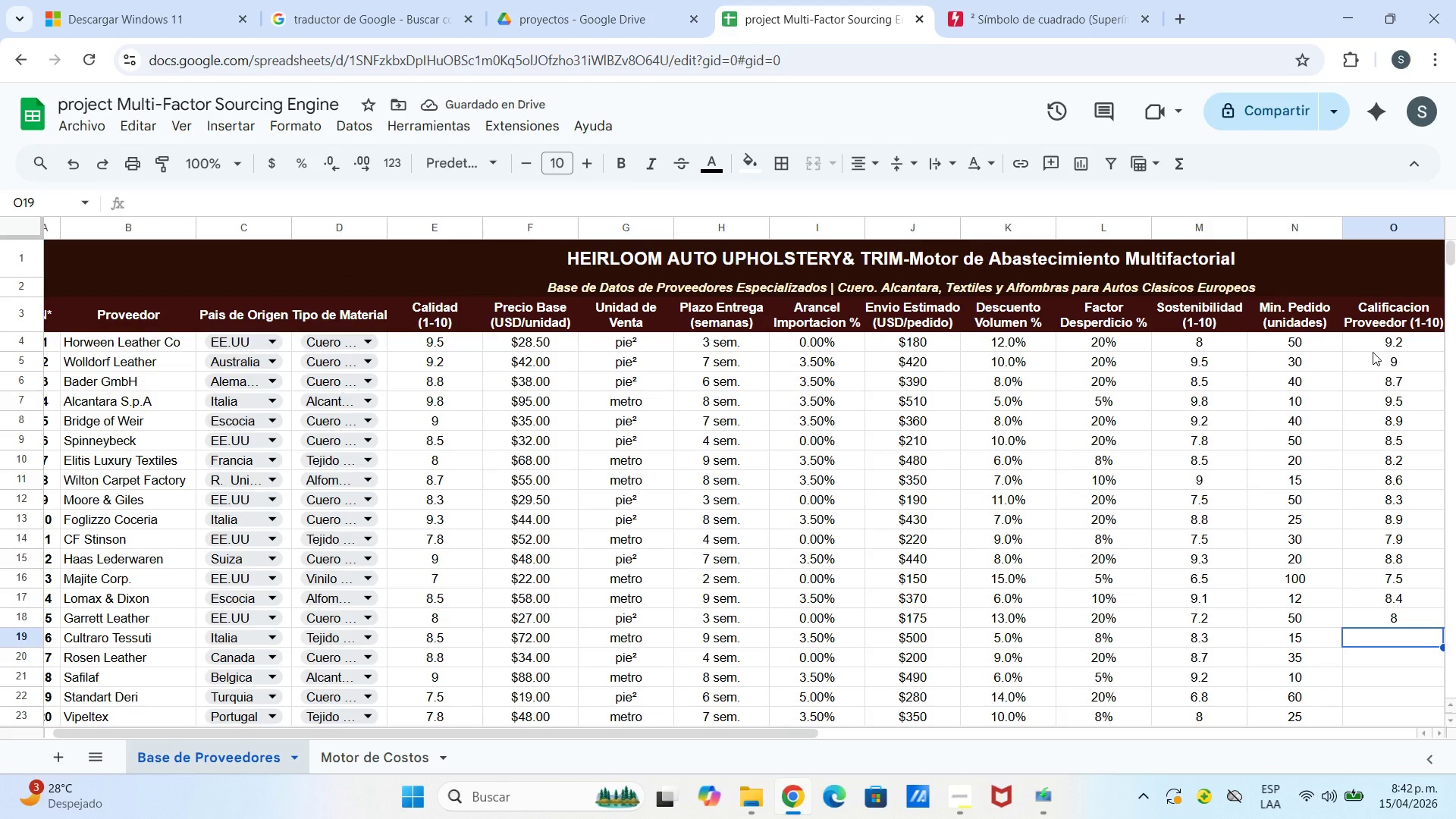 
wait(6.95)
 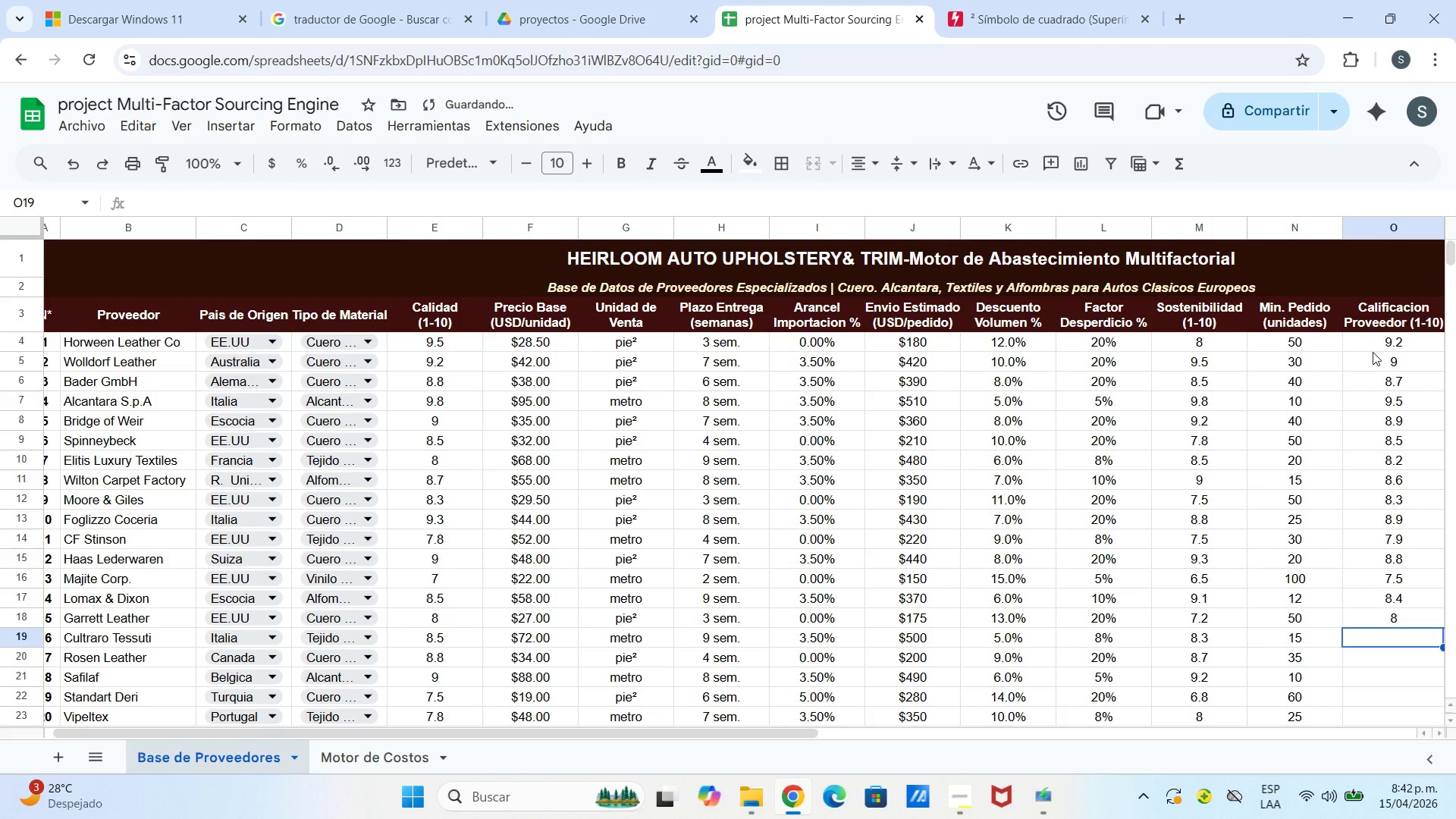 
key(8)
 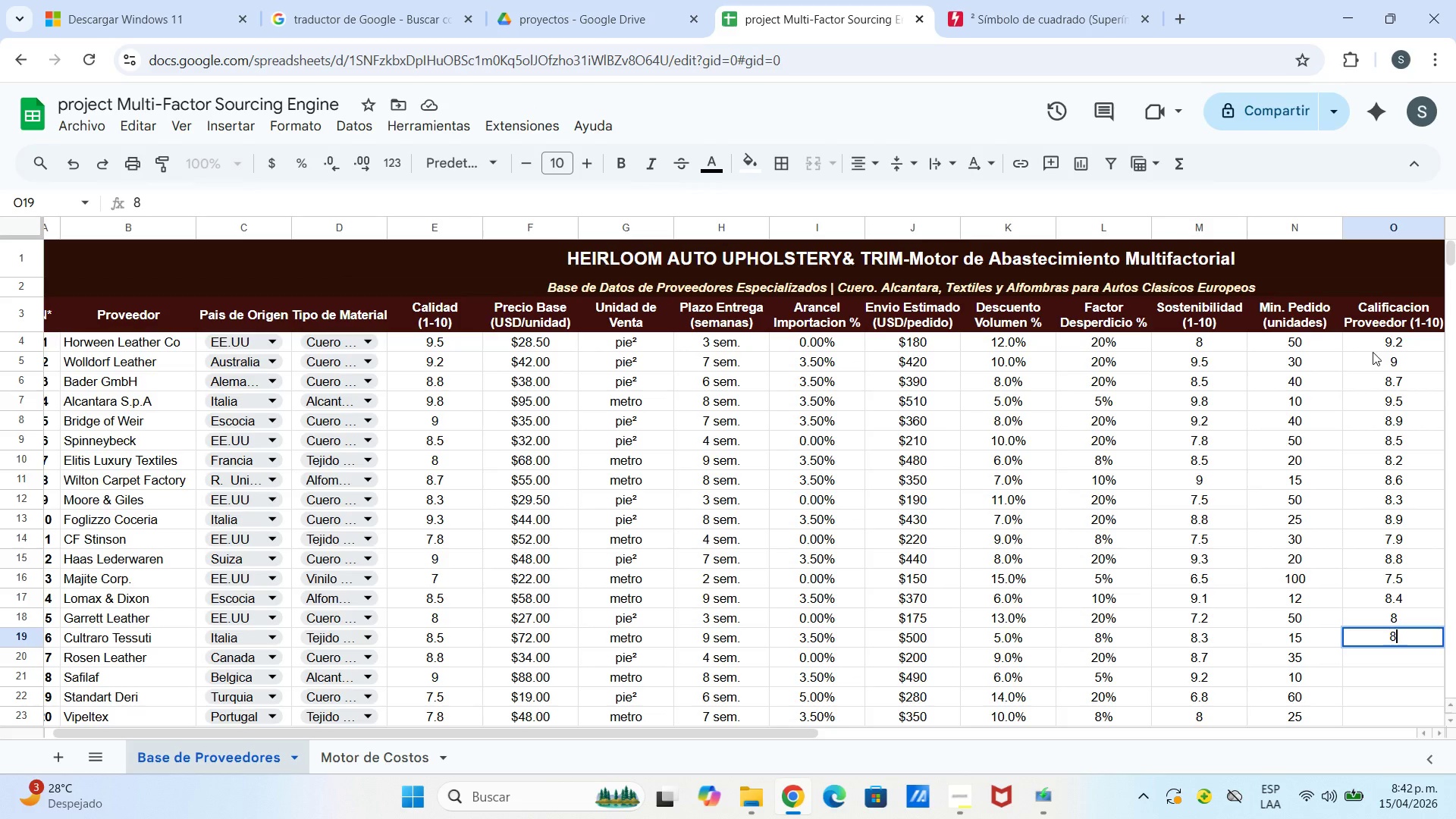 
key(Period)
 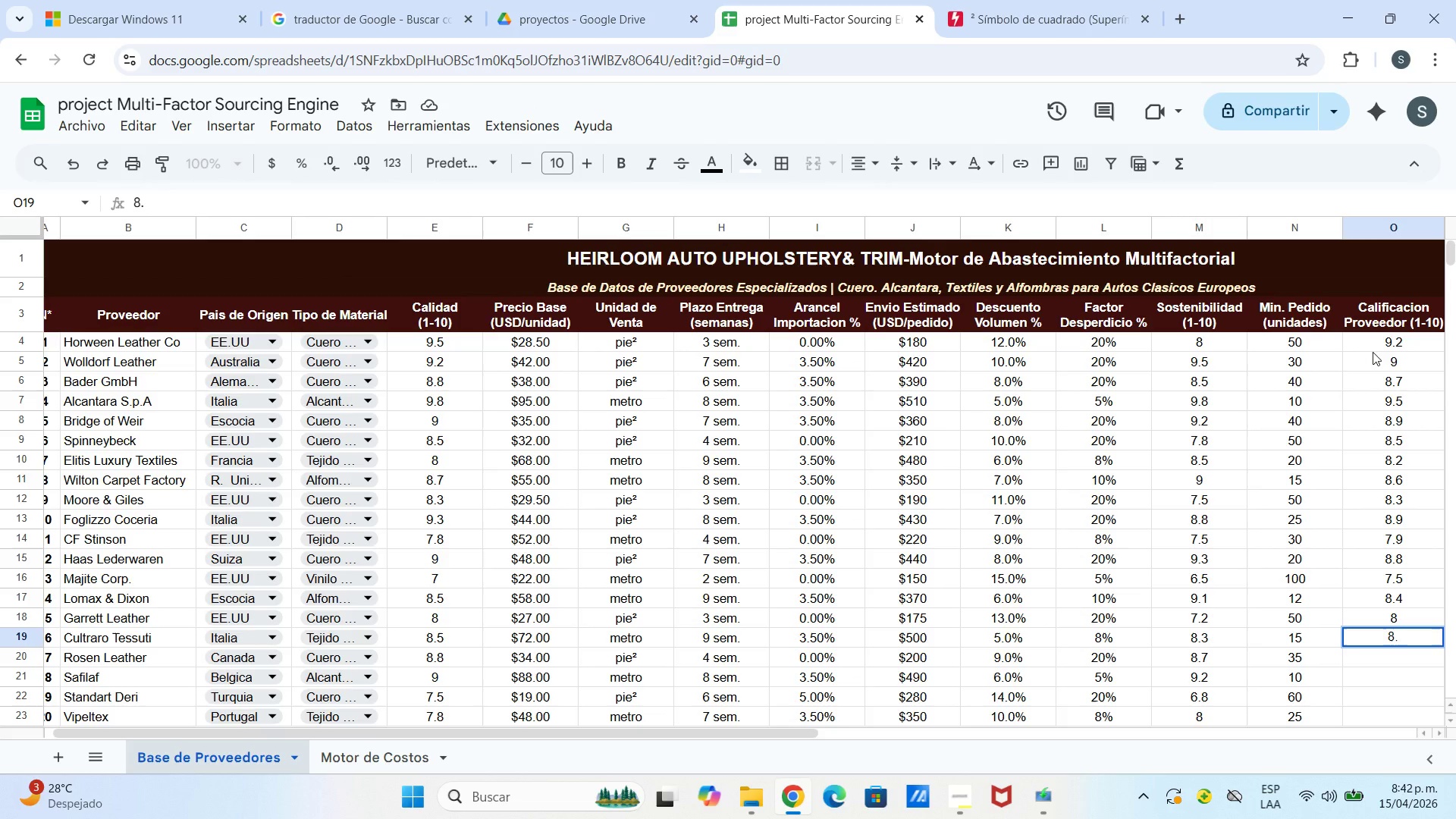 
key(4)
 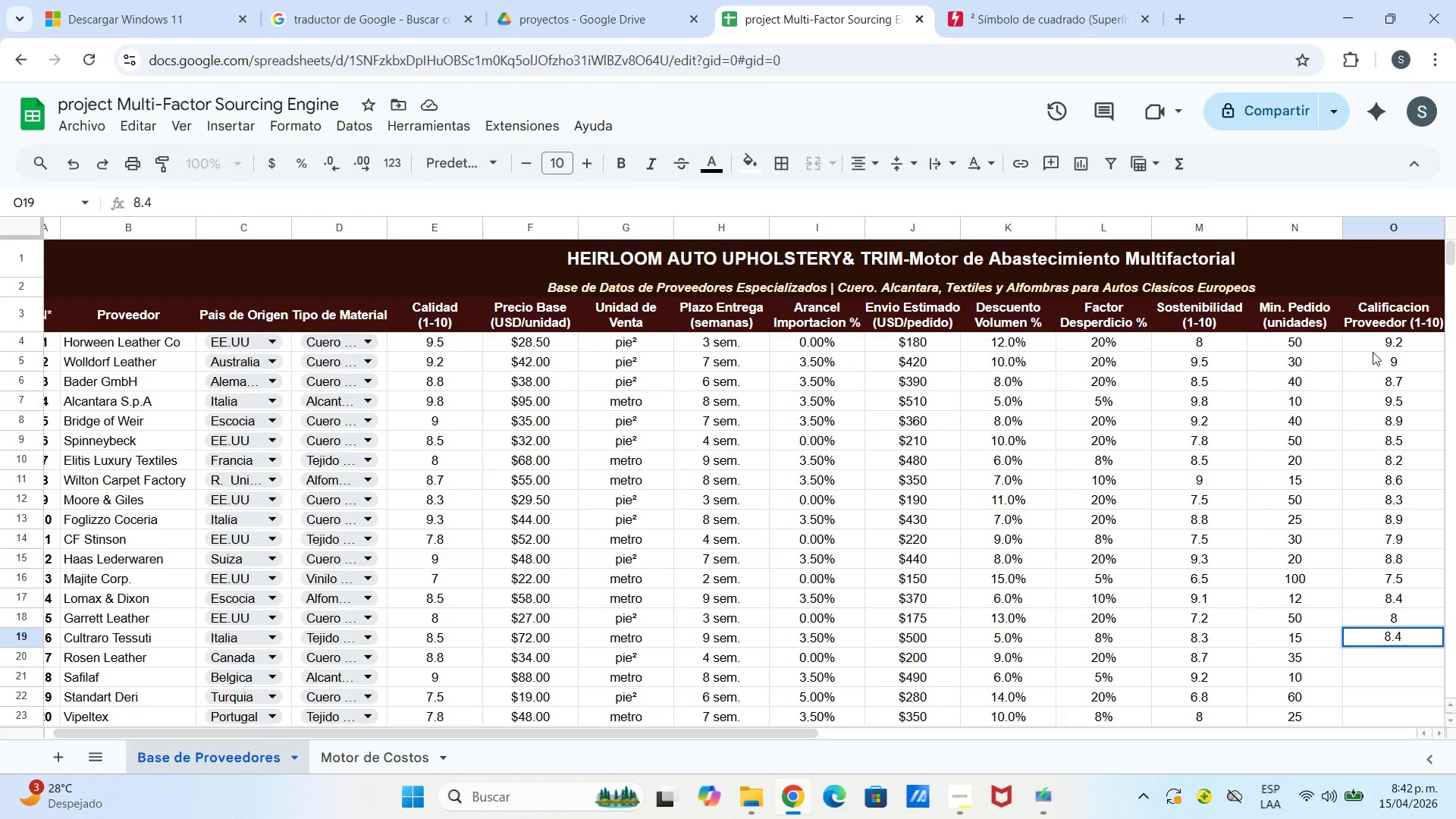 
key(Enter)
 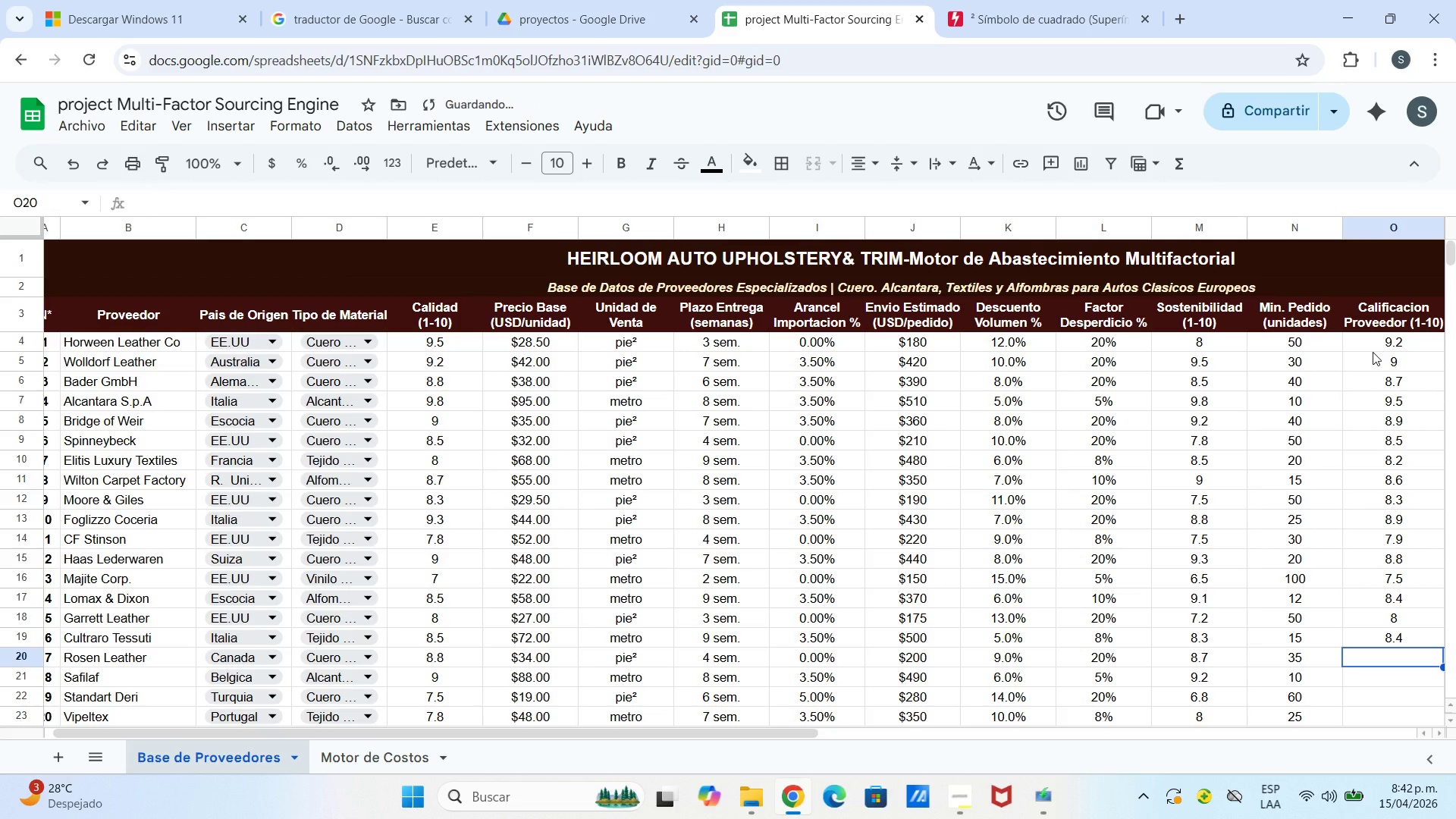 
key(8)
 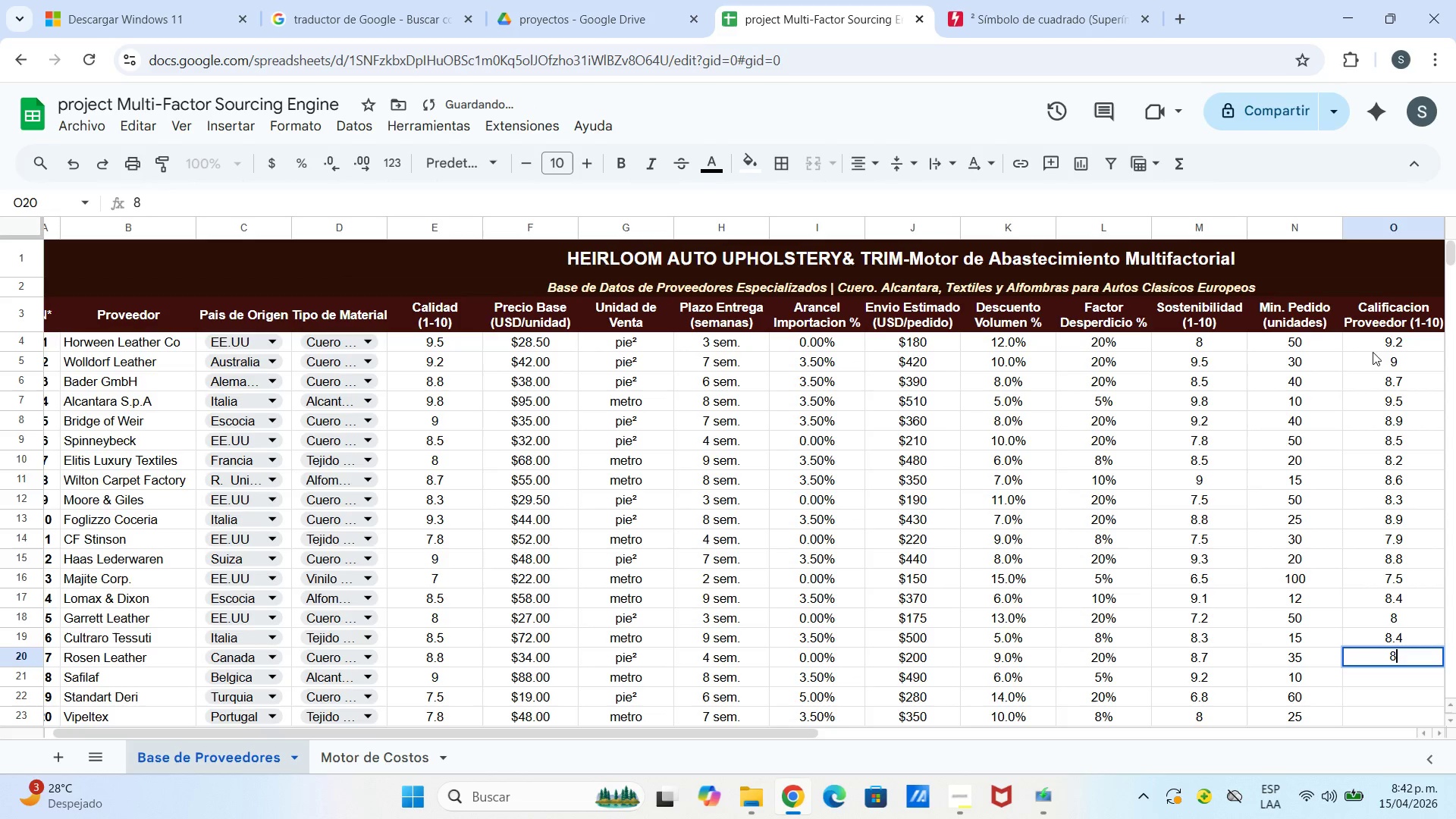 
key(Period)
 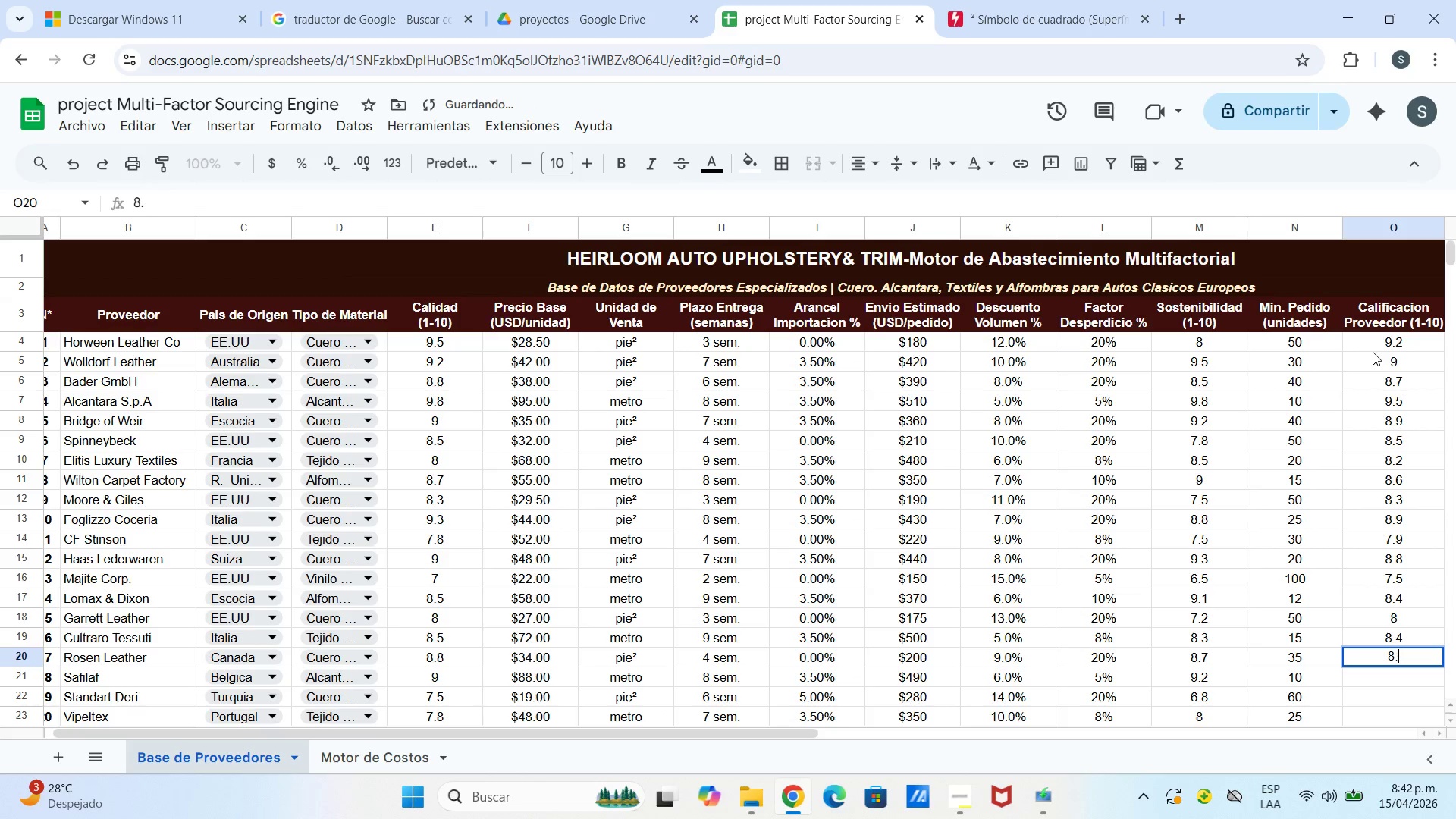 
key(6)
 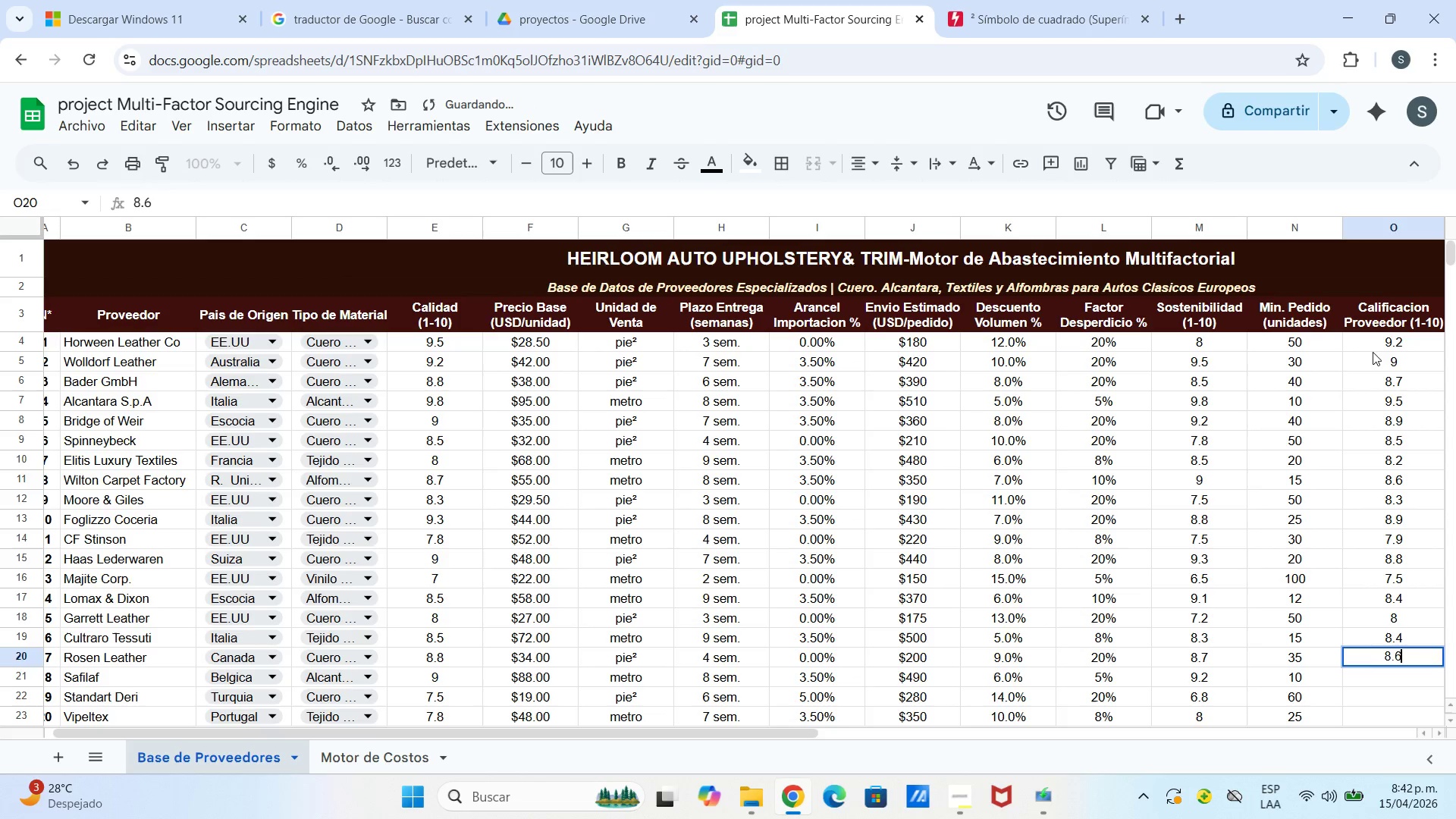 
key(Enter)
 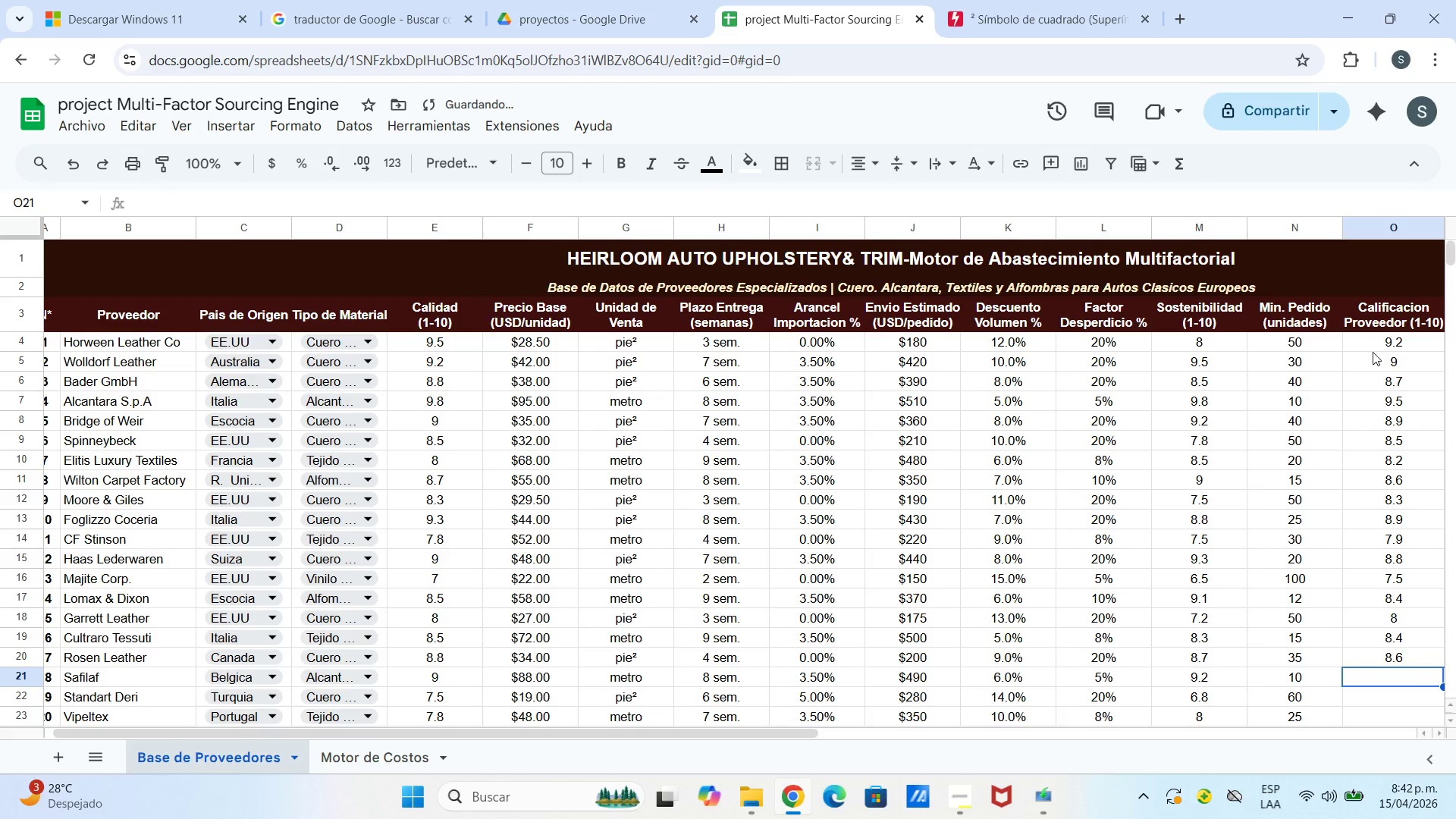 
key(8)
 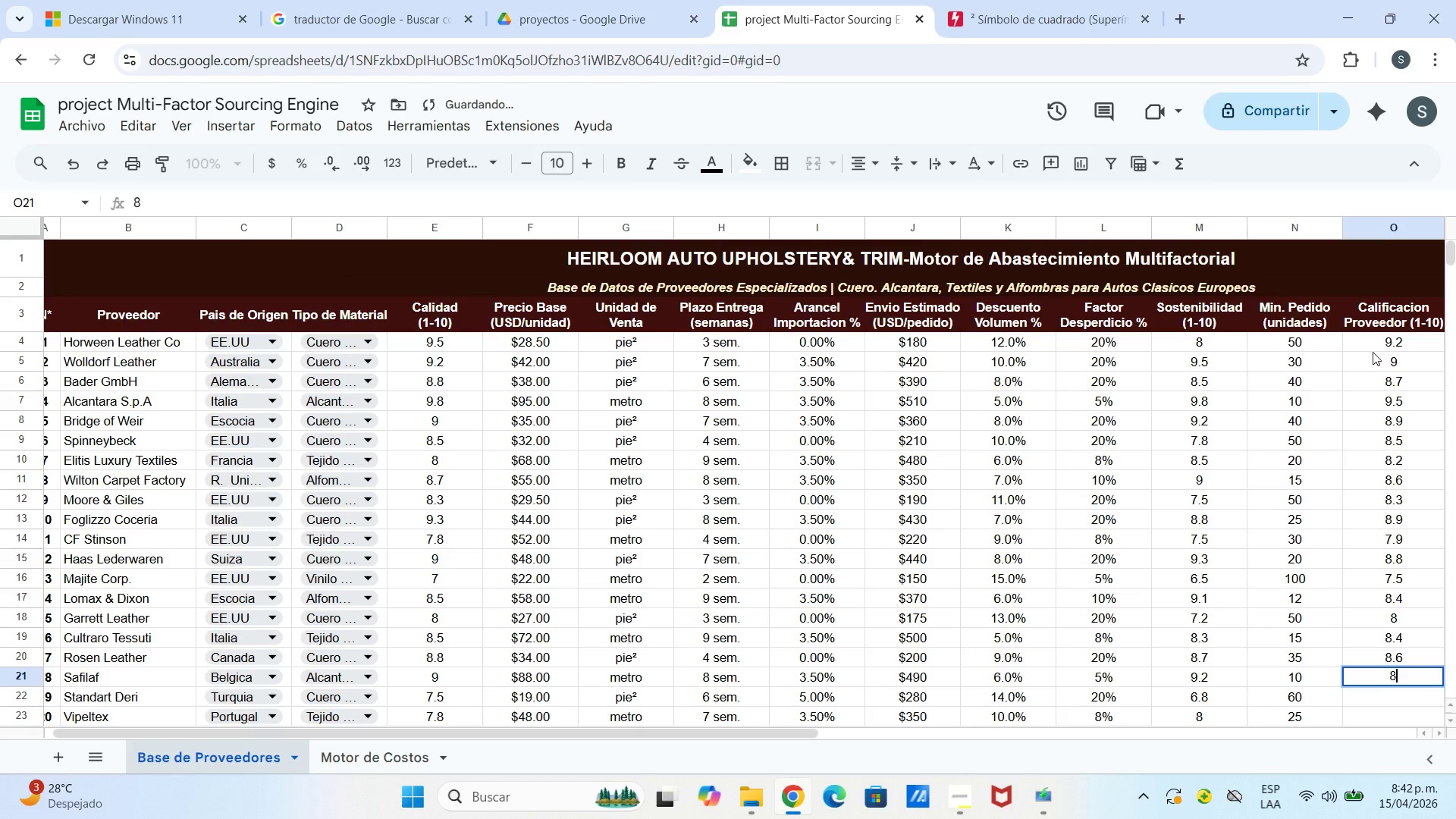 
key(Period)
 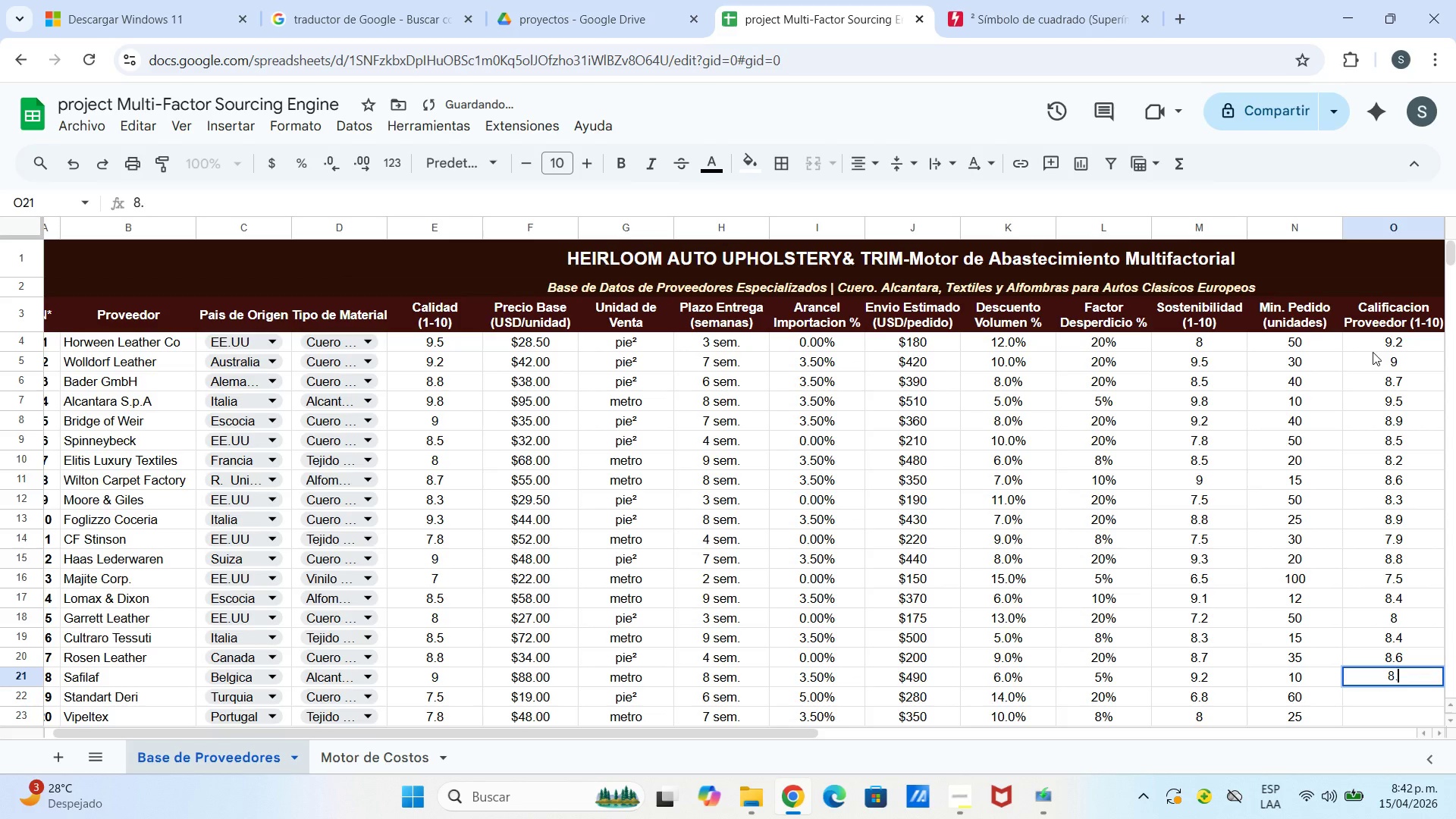 
key(8)
 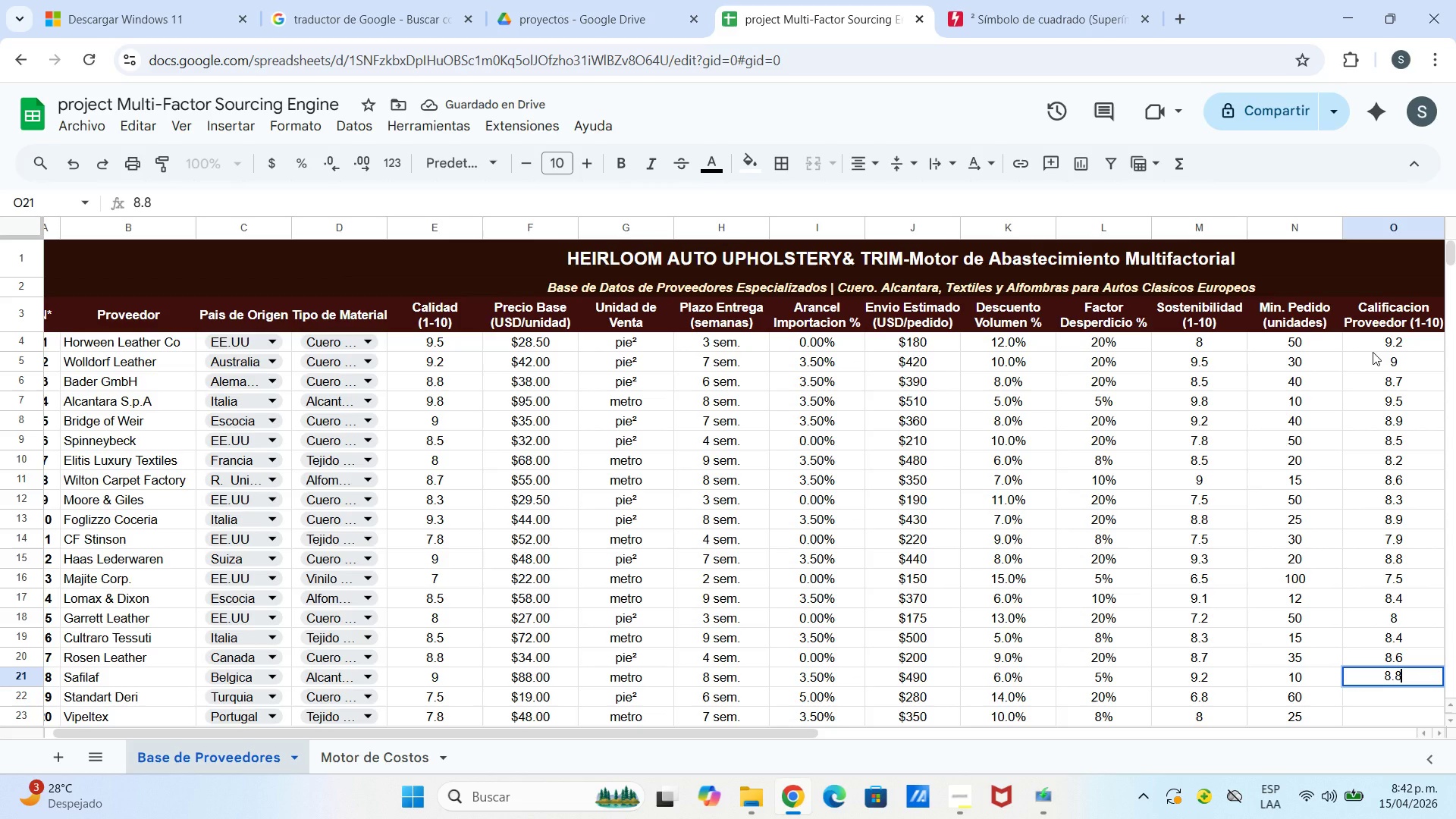 
key(Enter)
 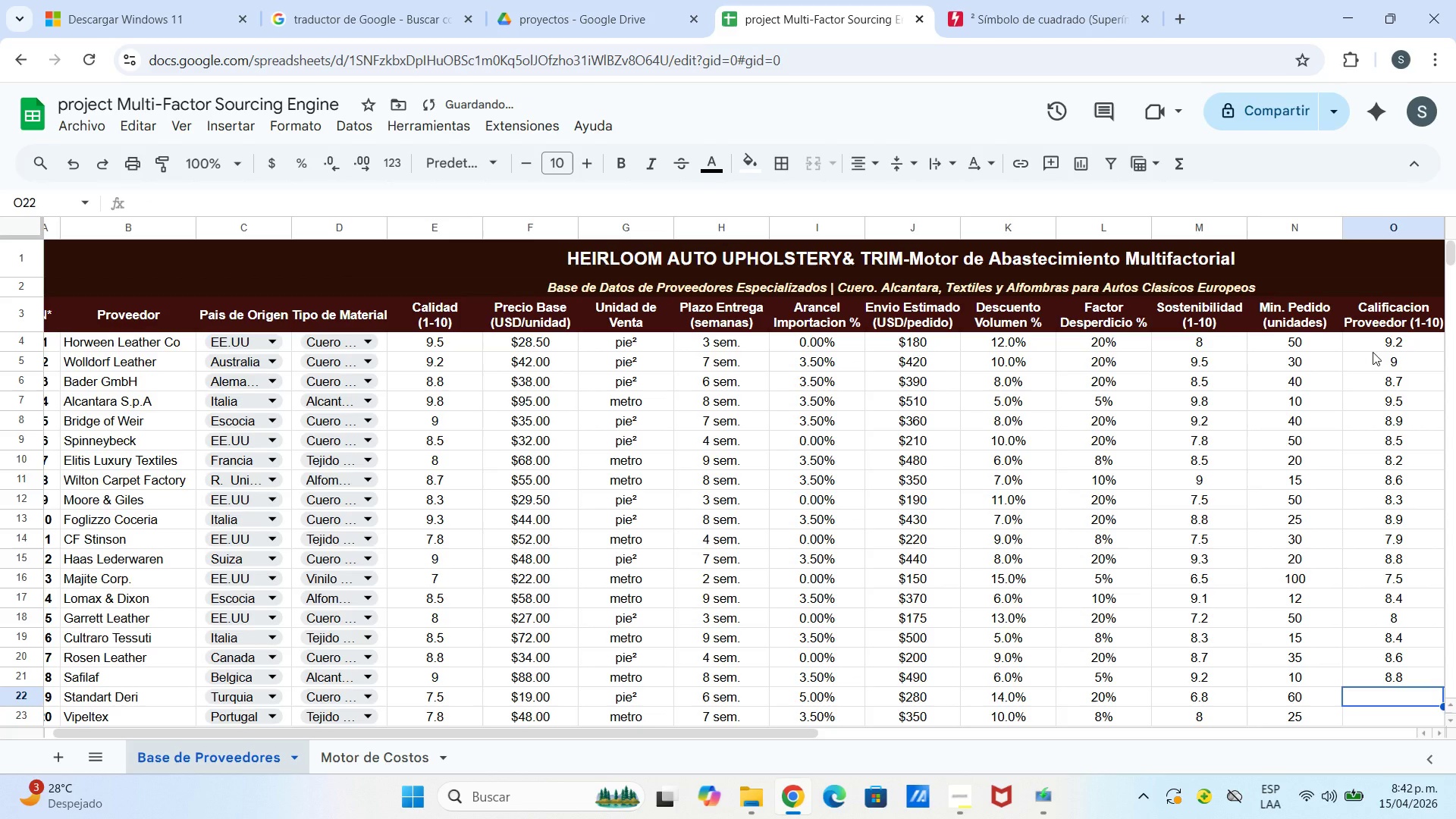 
key(7)
 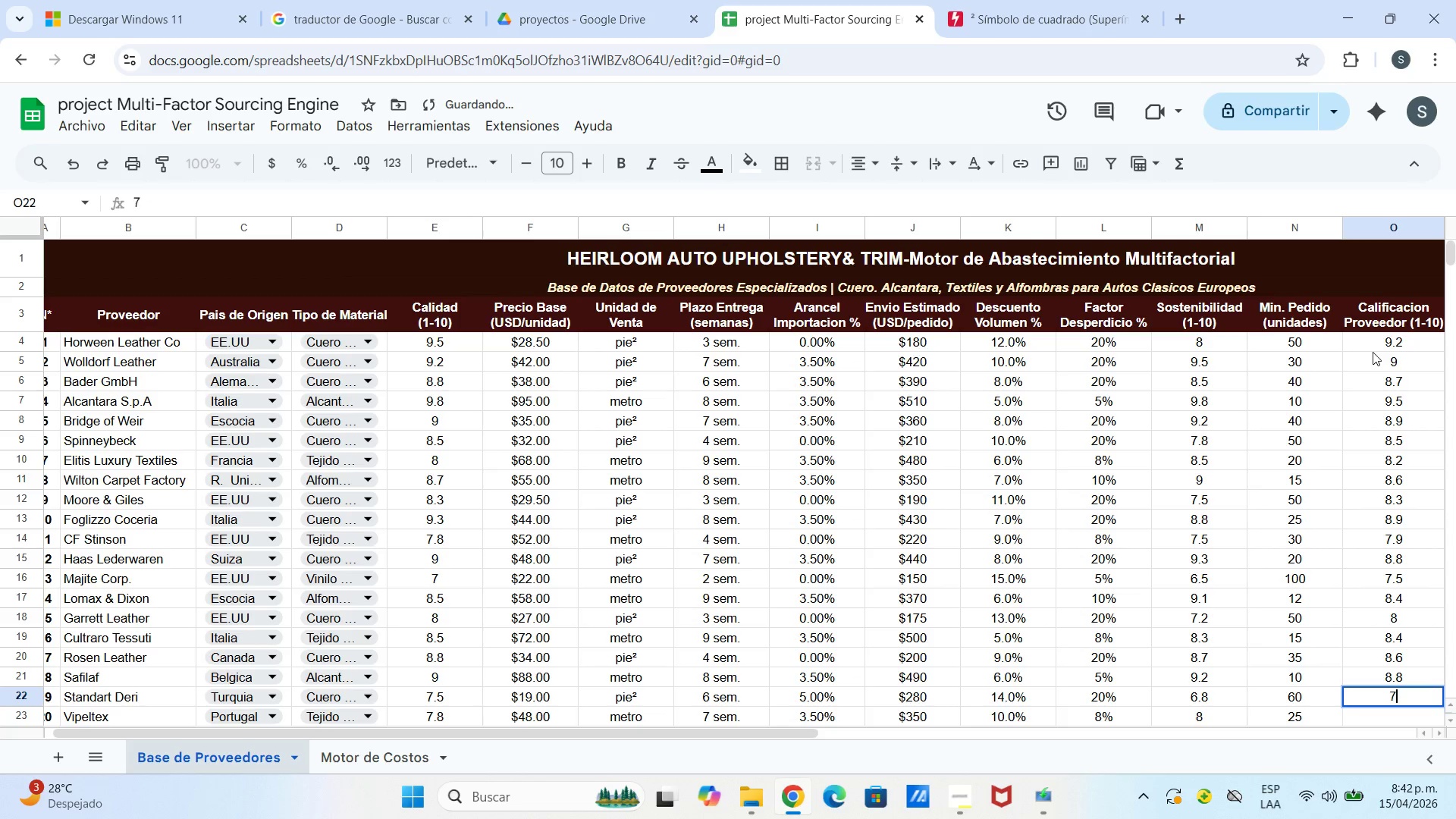 
key(Period)
 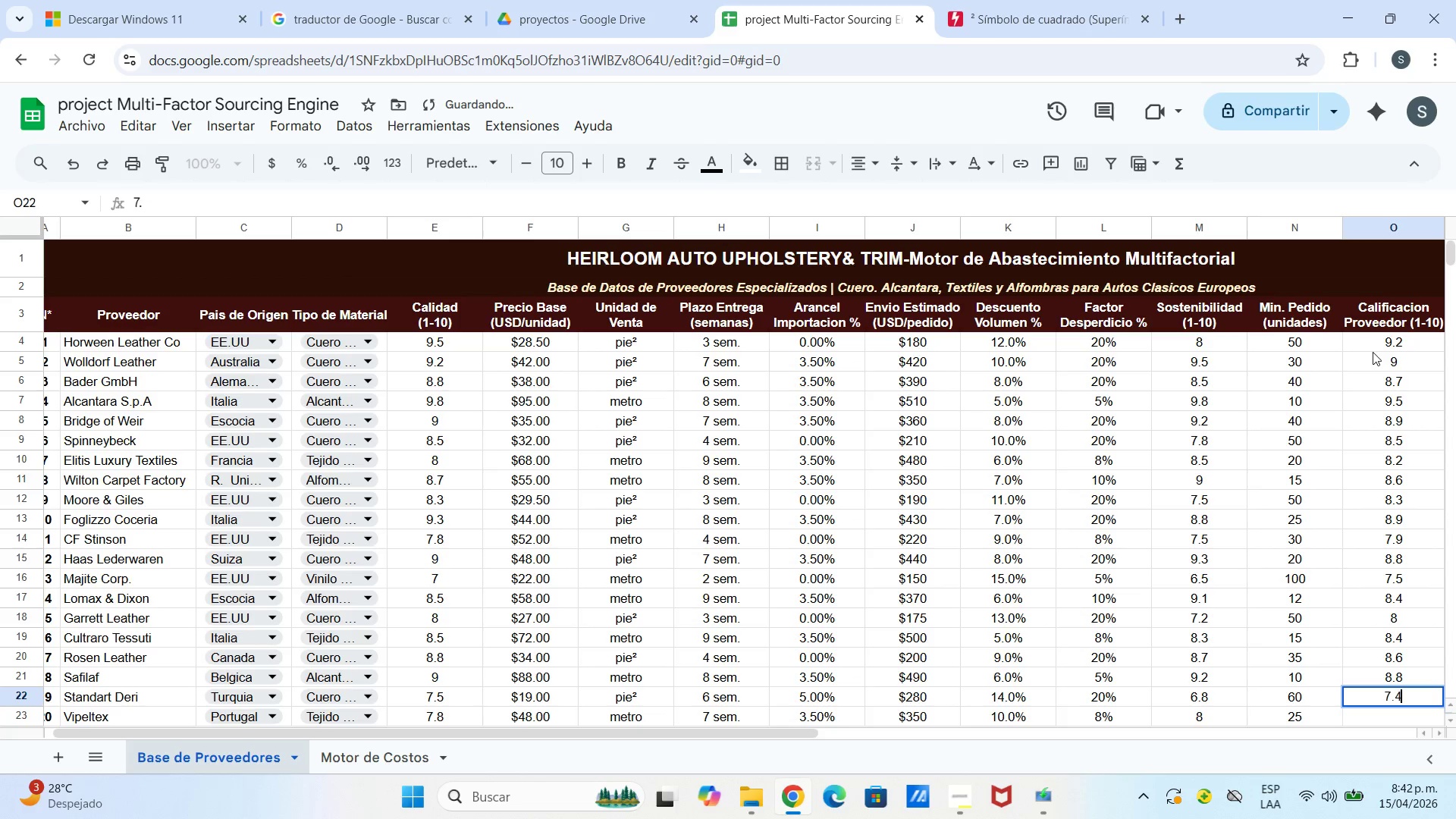 
key(4)
 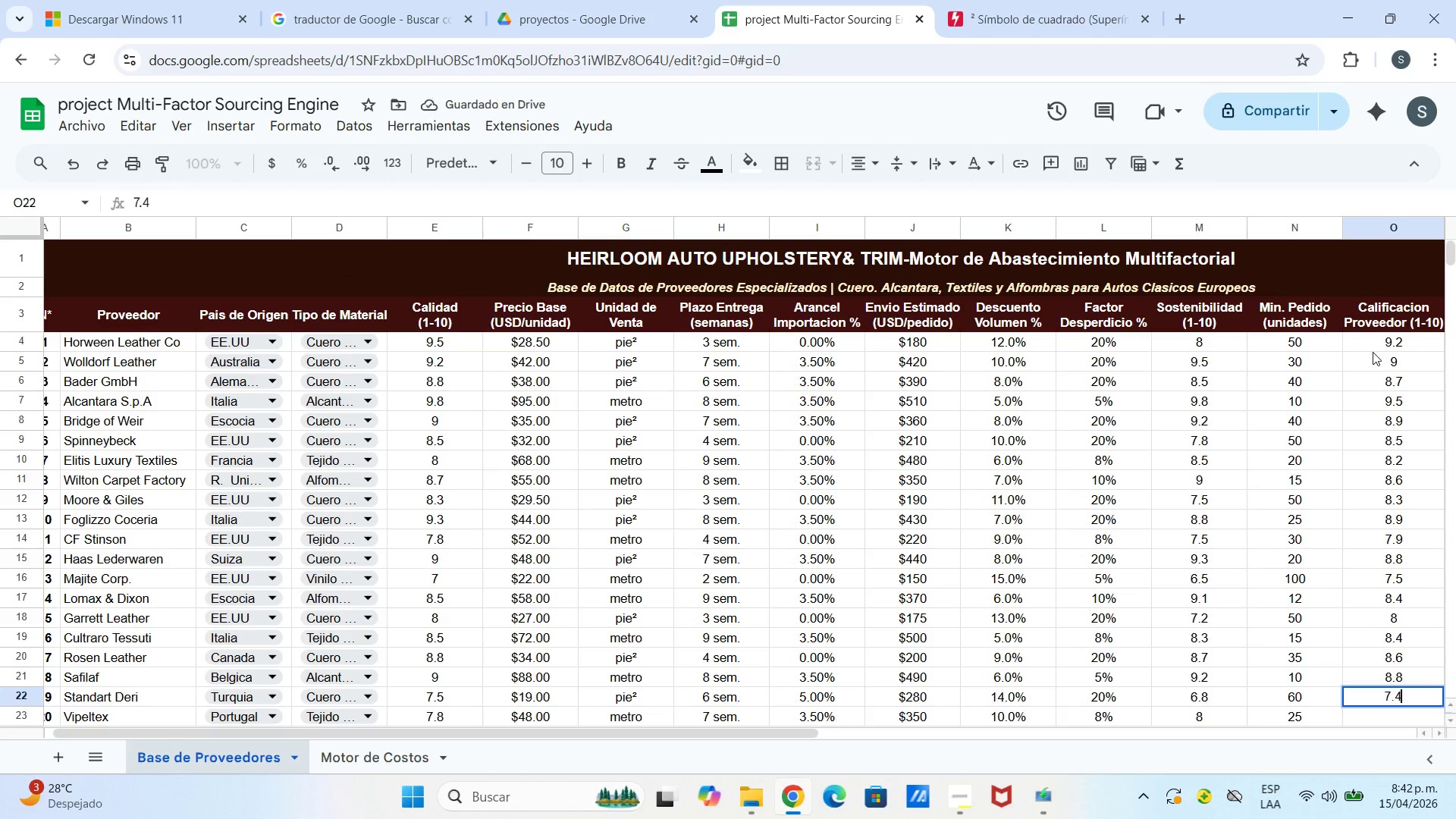 
key(Enter)
 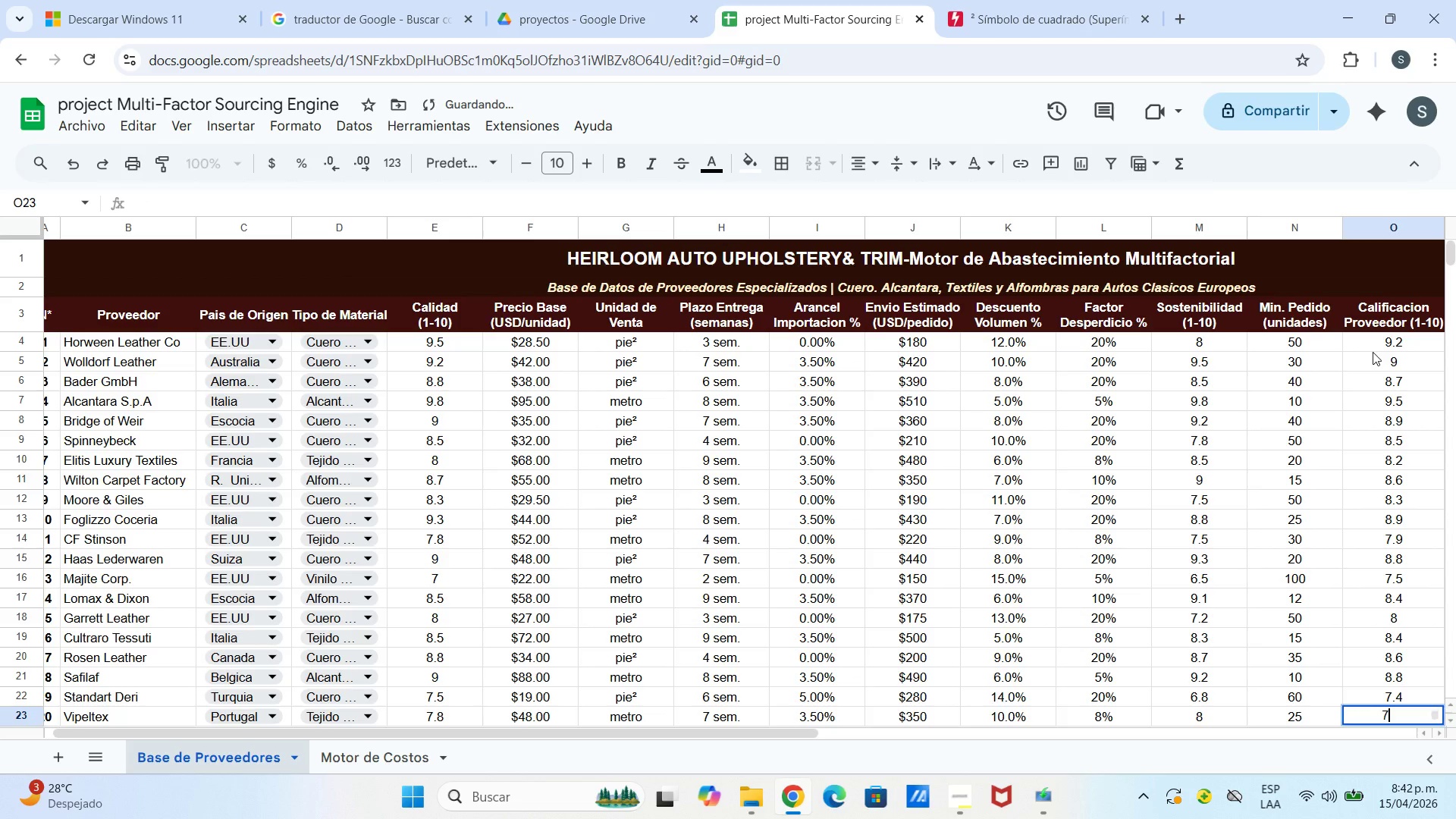 
key(7)
 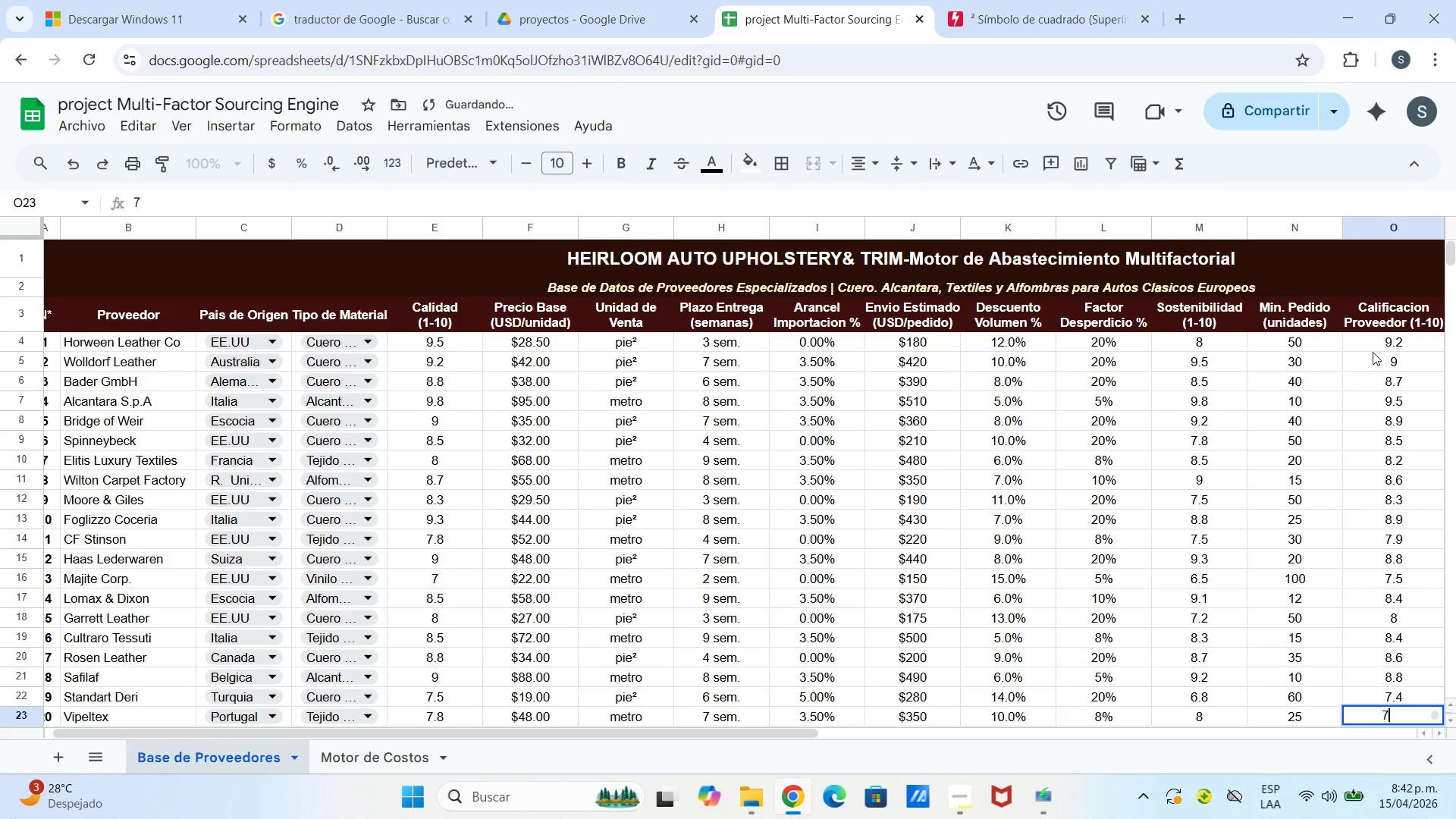 
key(Period)
 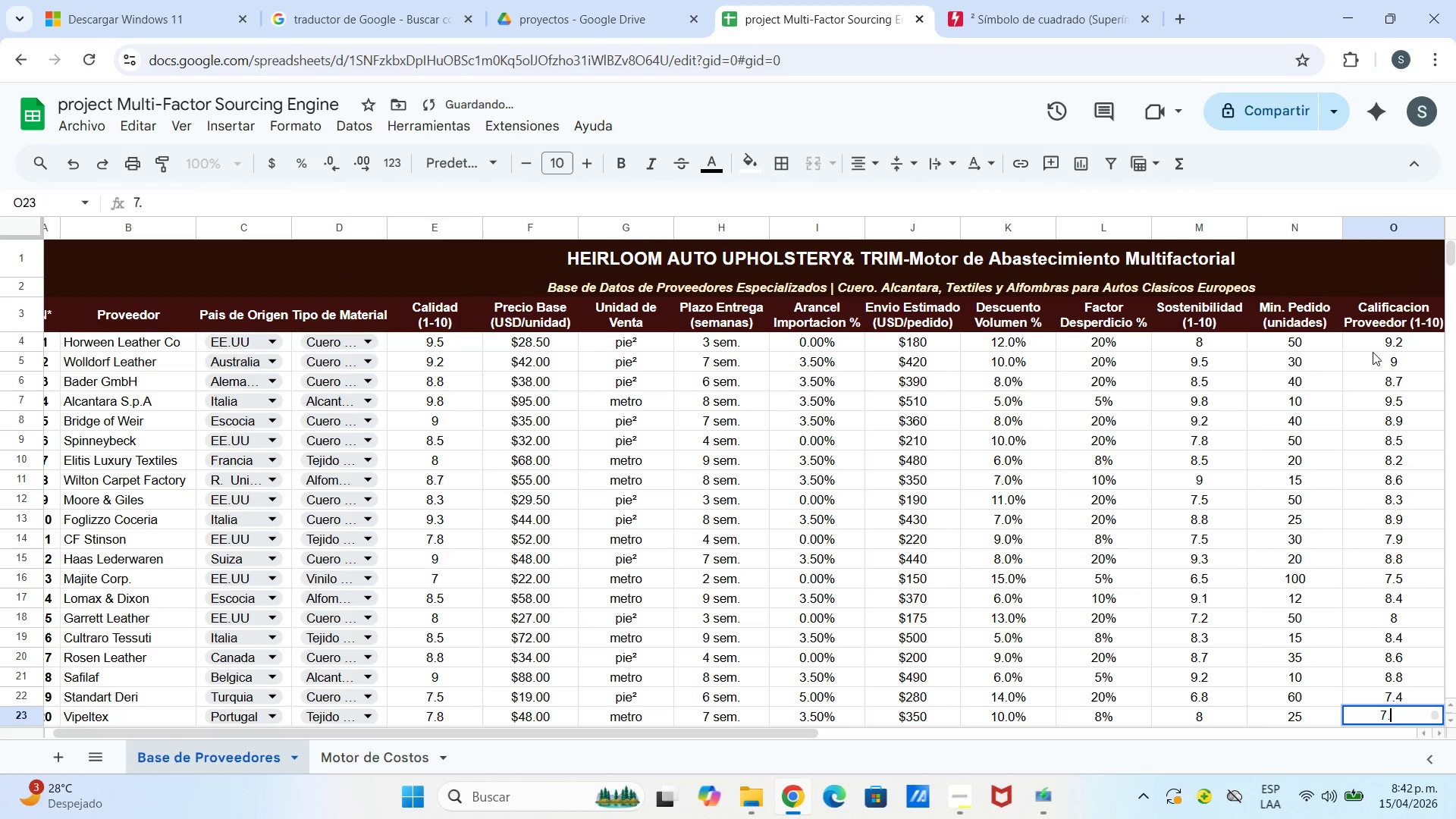 
key(8)
 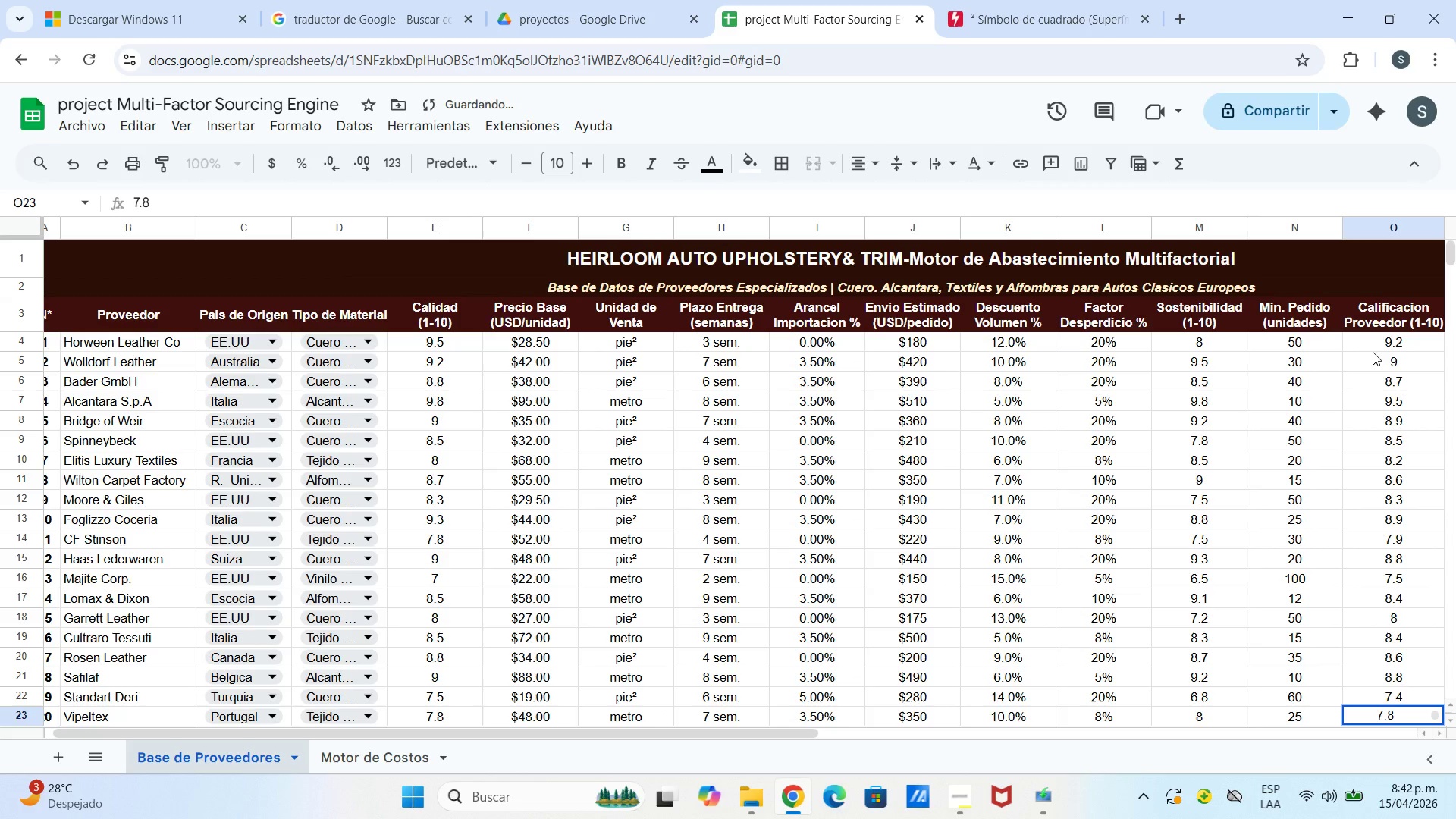 
key(Enter)
 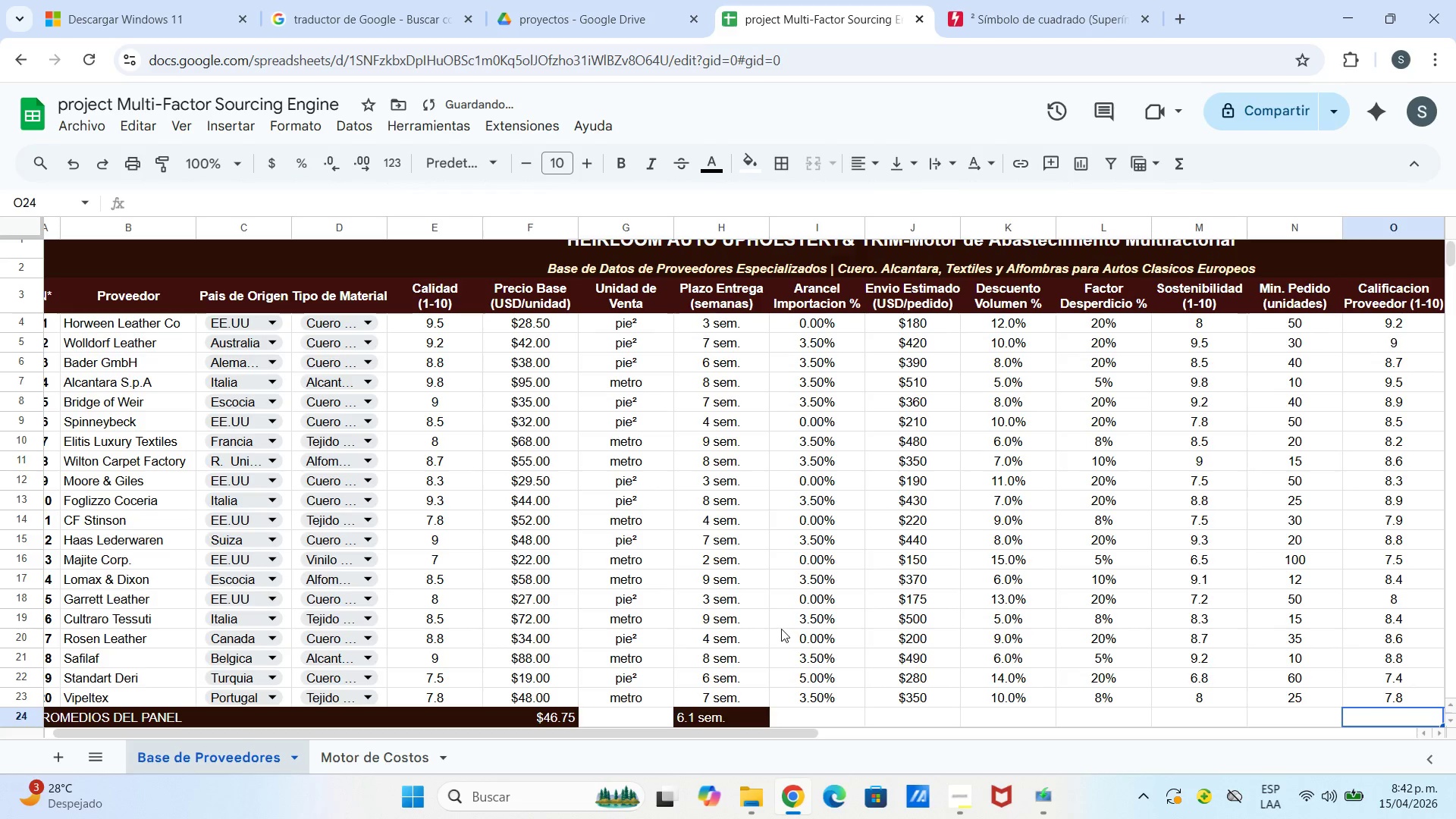 
left_click_drag(start_coordinate=[758, 736], to_coordinate=[1241, 733])
 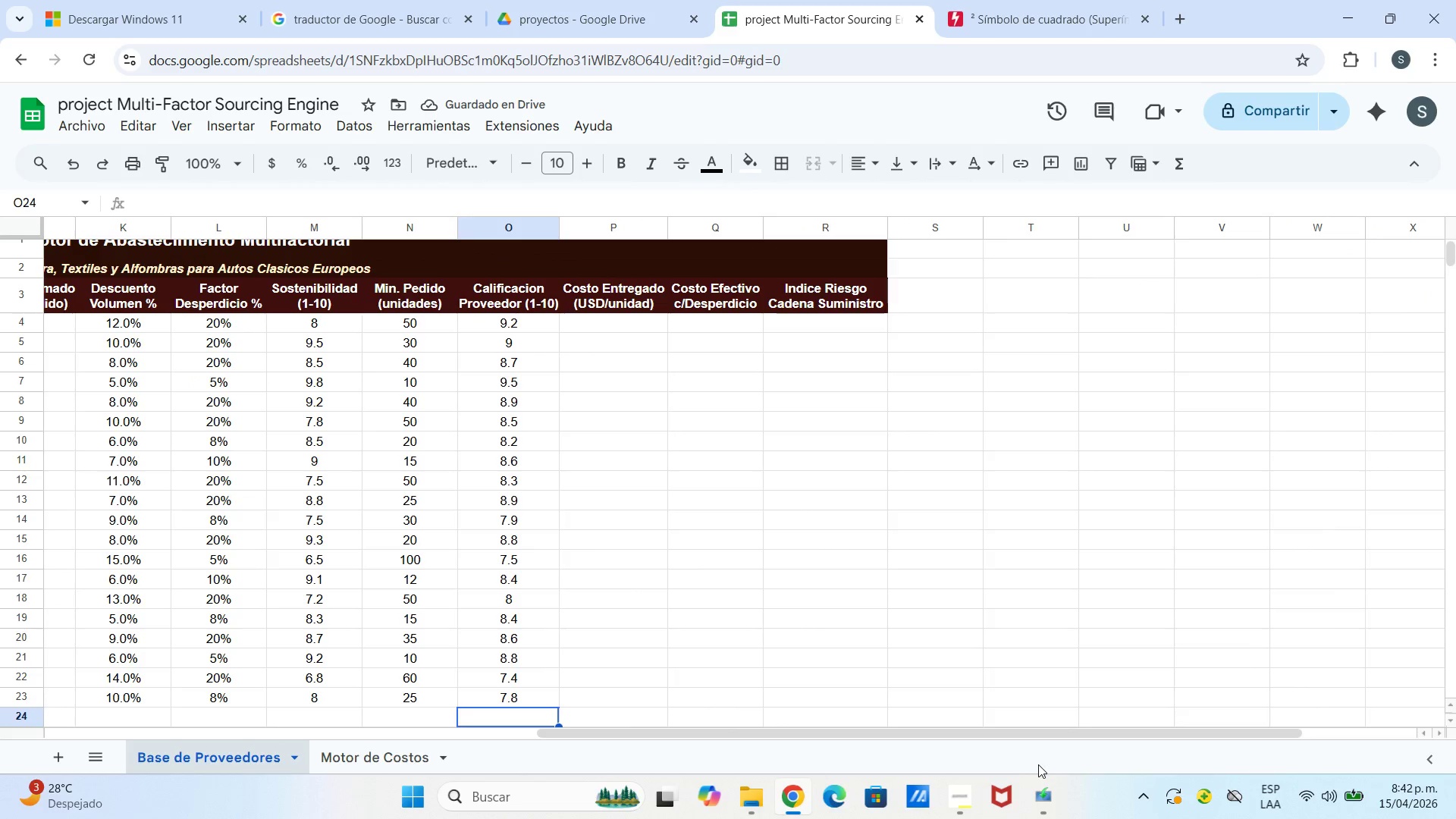 
left_click([974, 808])